 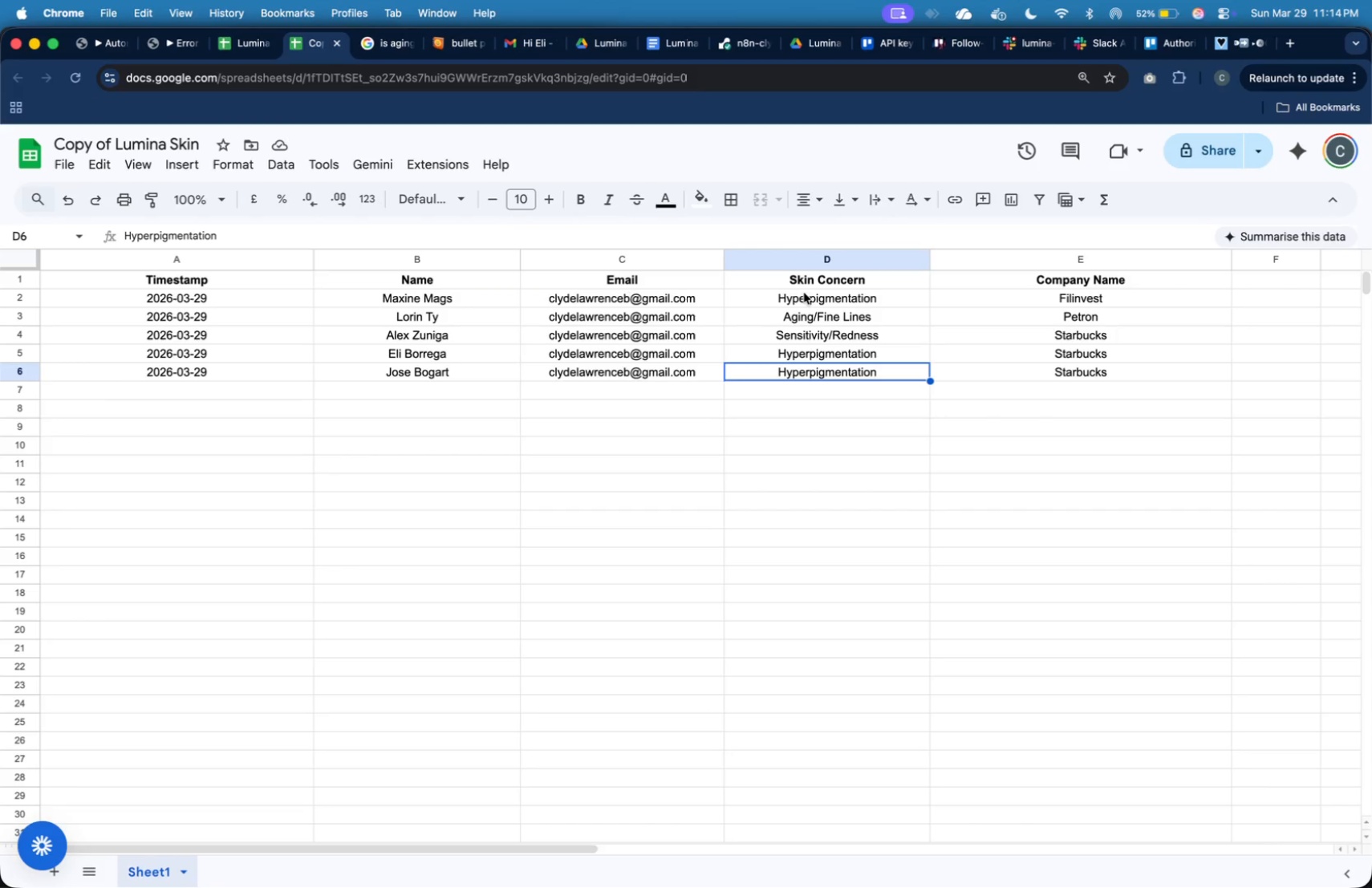 
key(Meta+CommandLeft)
 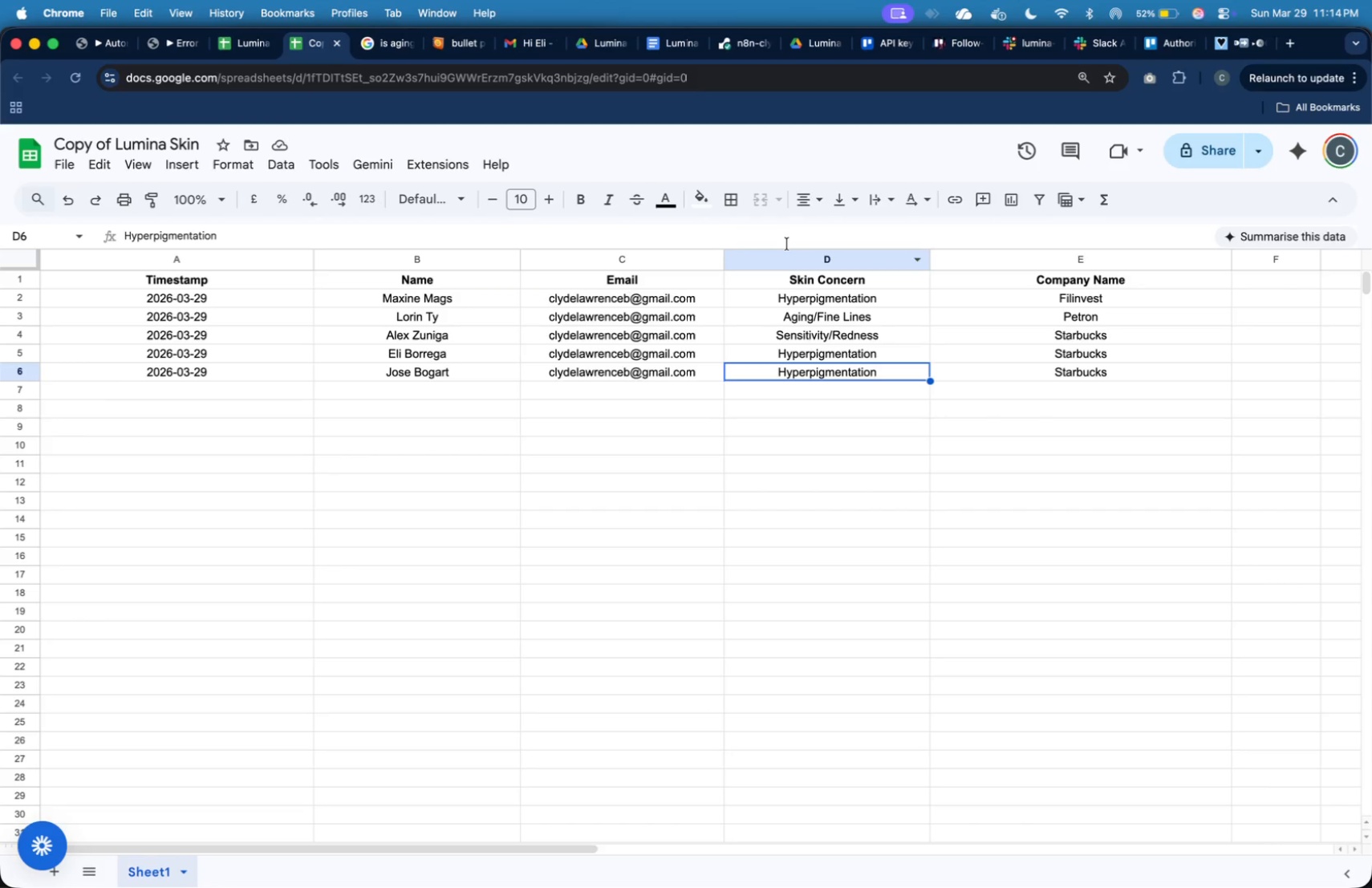 
left_click([787, 241])
 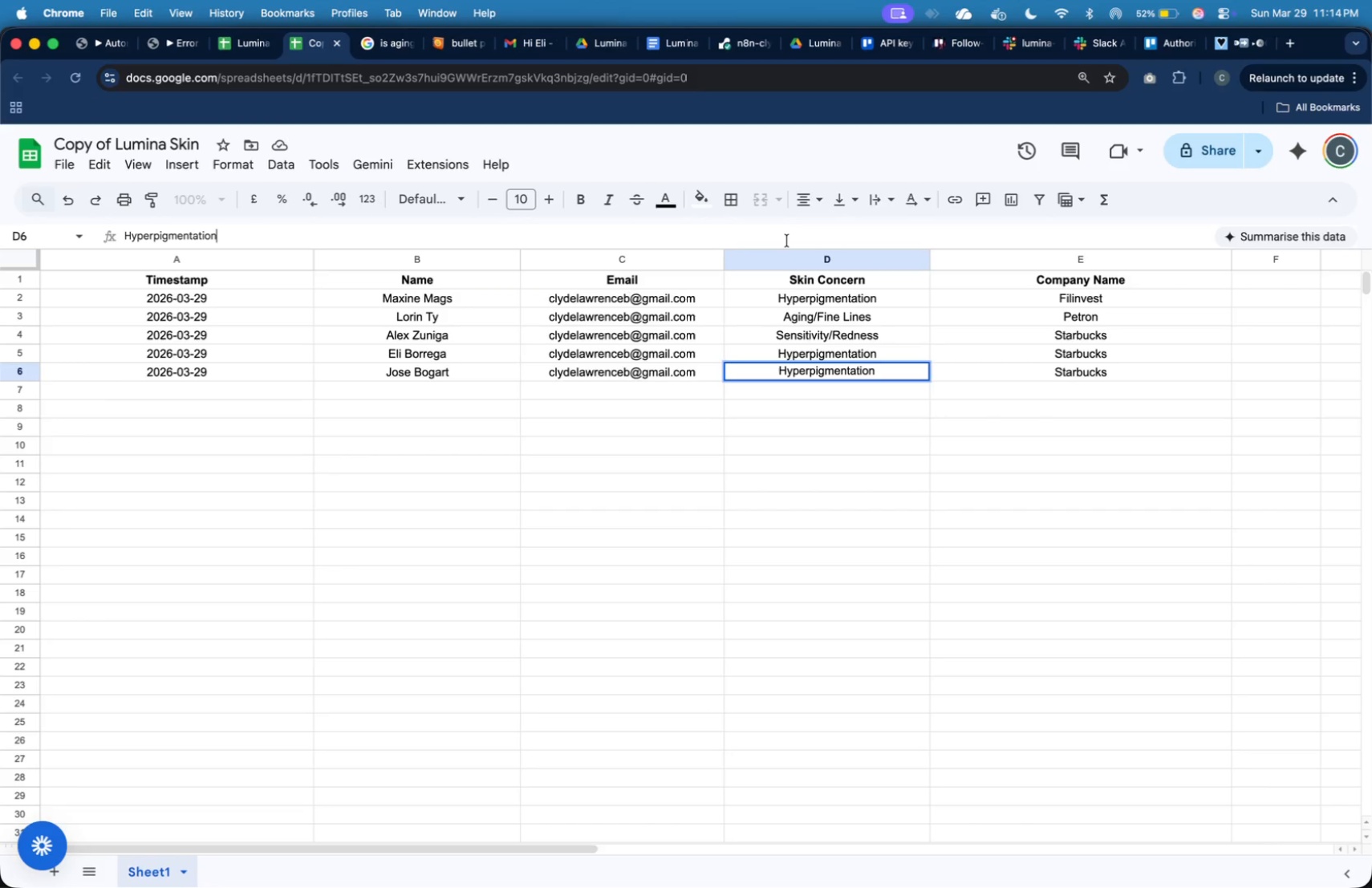 
hold_key(key=CommandLeft, duration=1.29)
 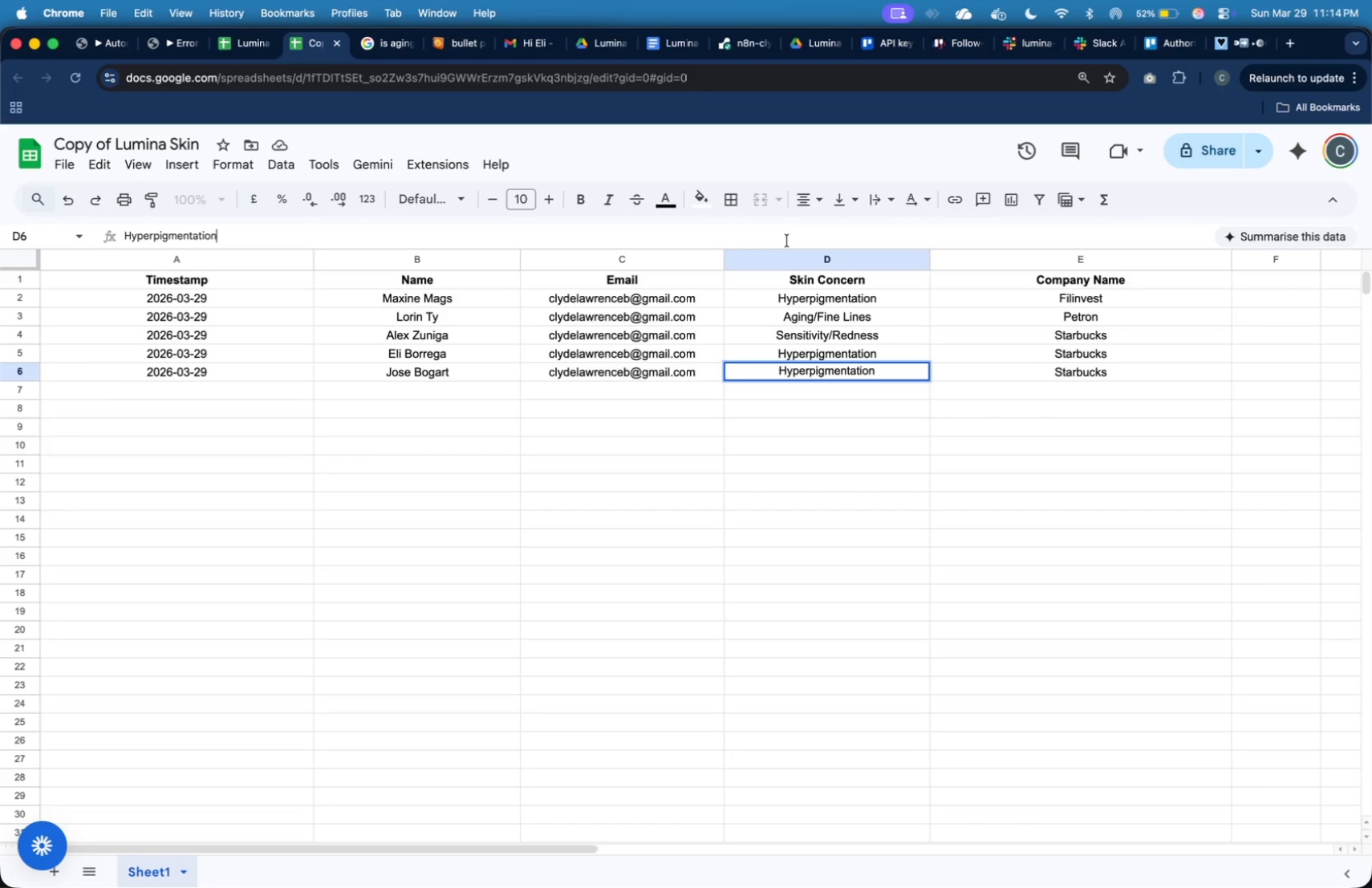 
key(Meta+Shift+ShiftLeft)
 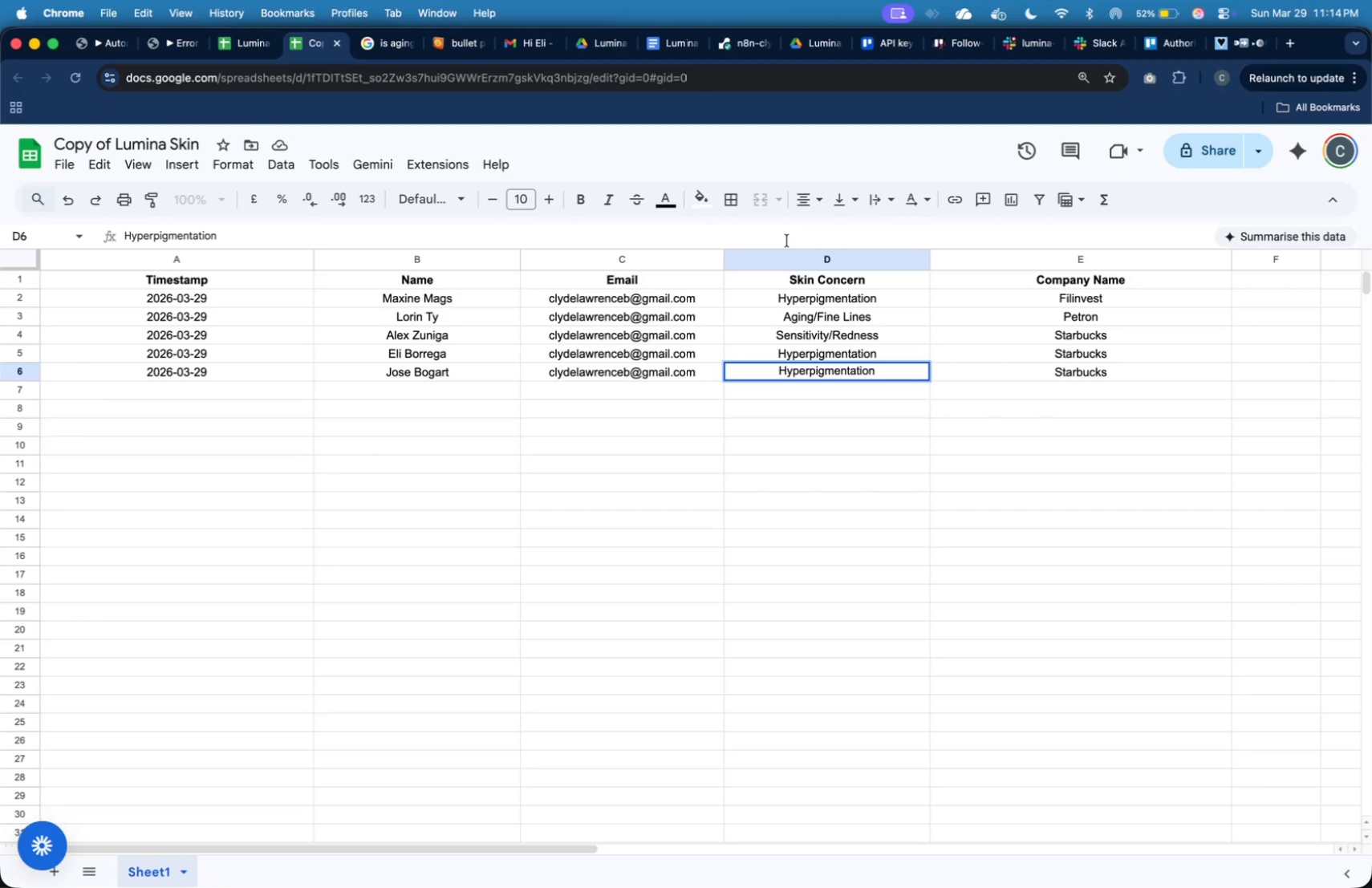 
key(Meta+A)
 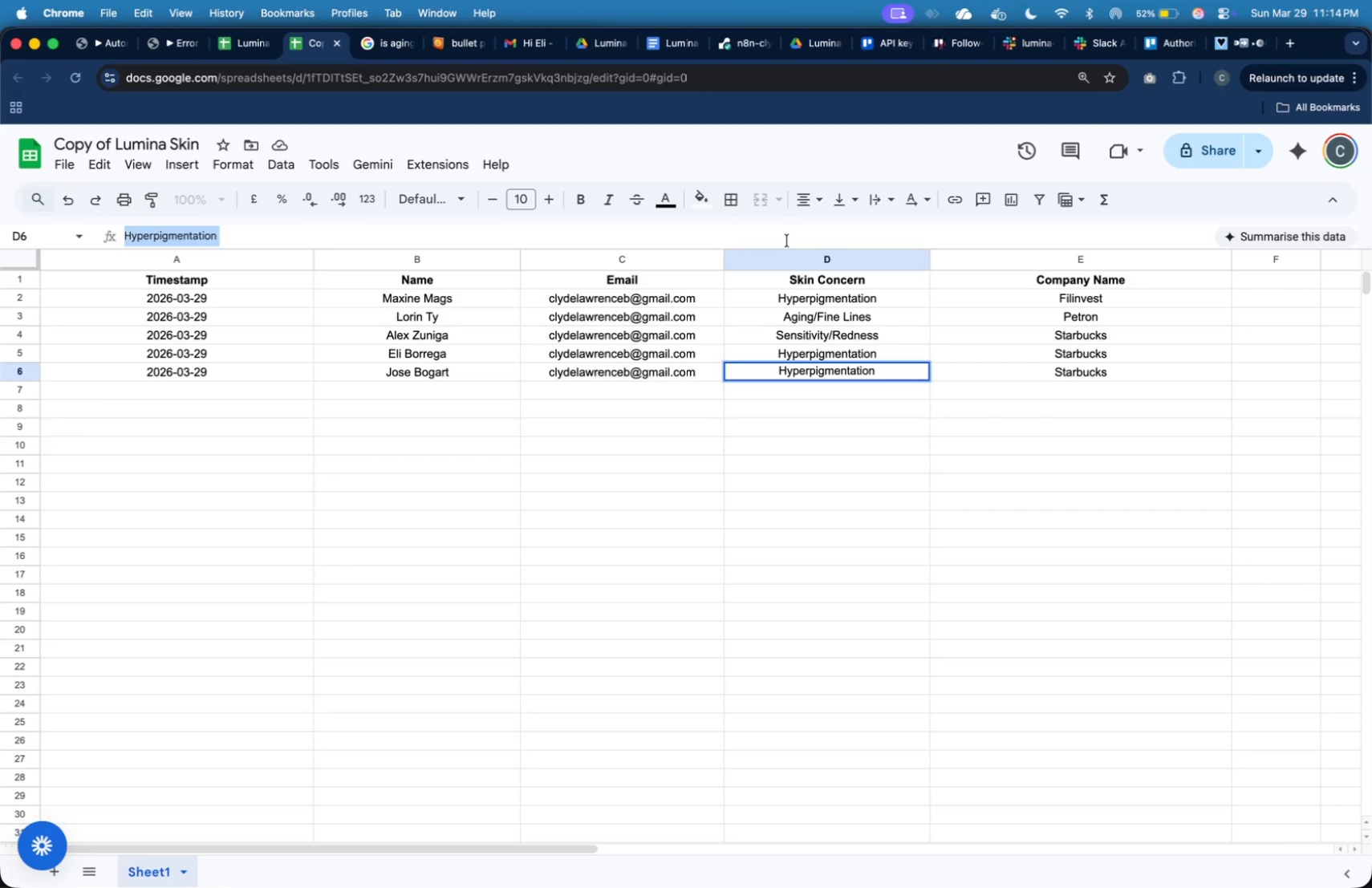 
key(Meta+V)
 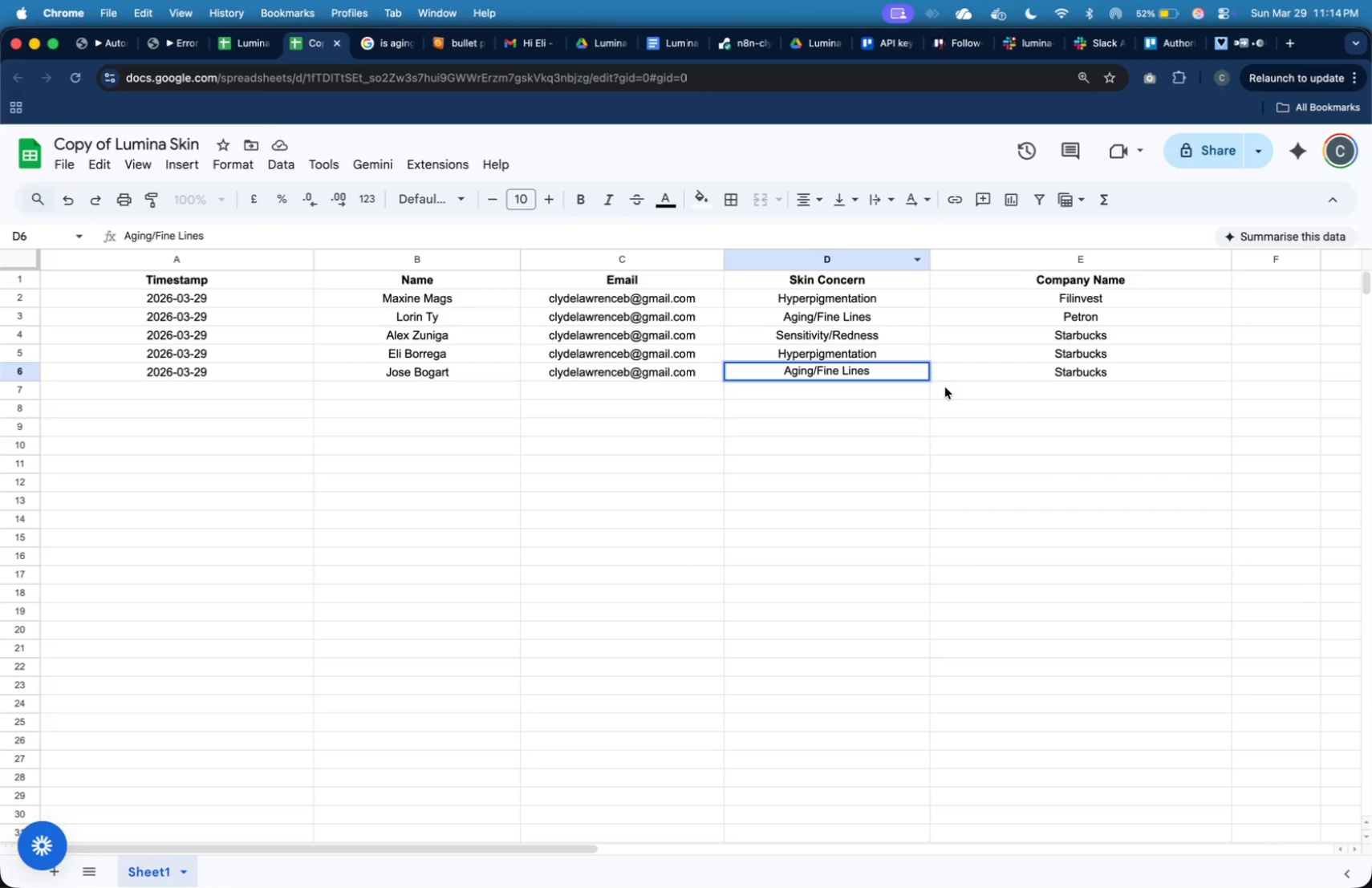 
left_click([947, 389])
 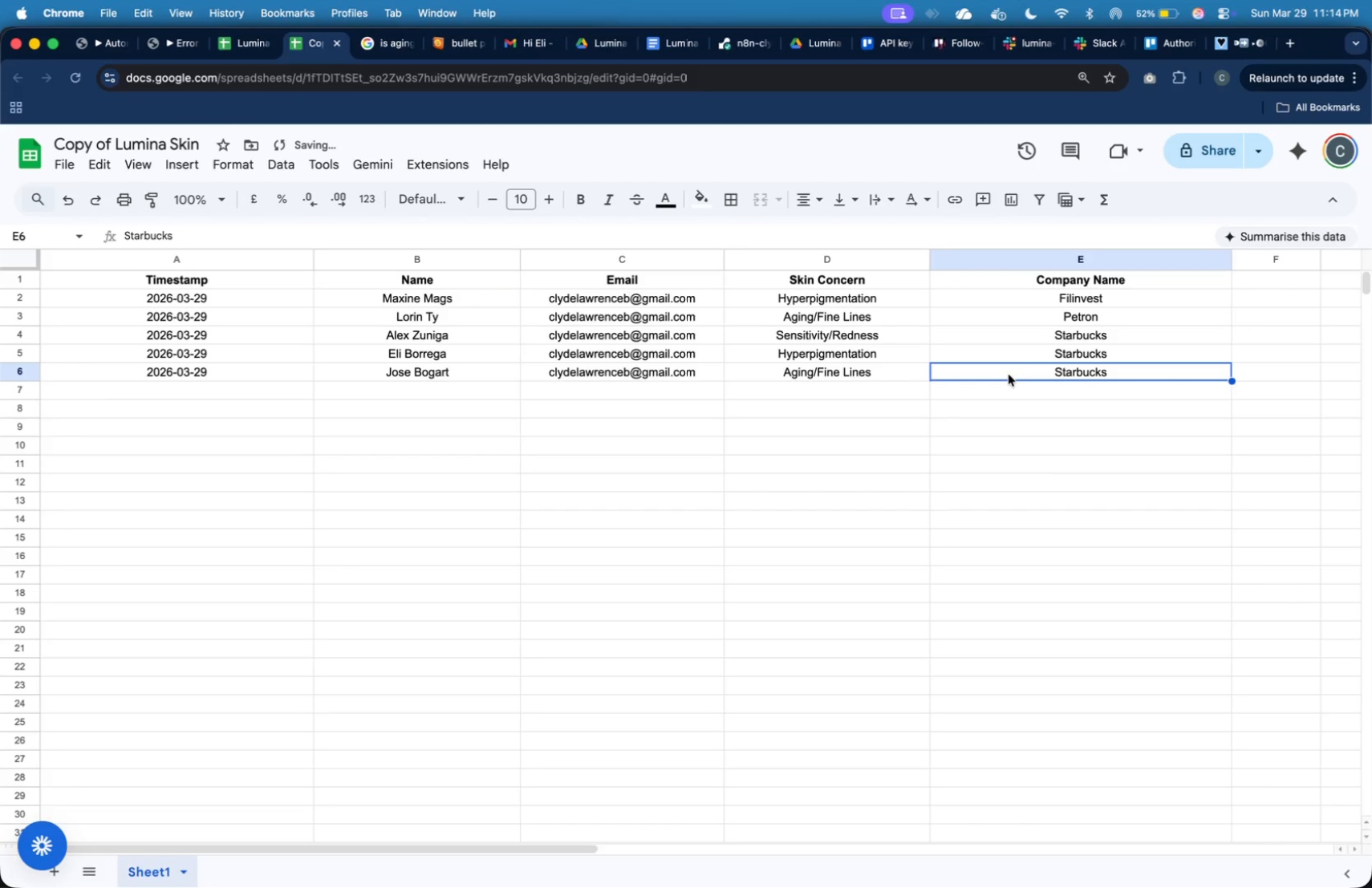 
type(Fil)
key(Tab)
 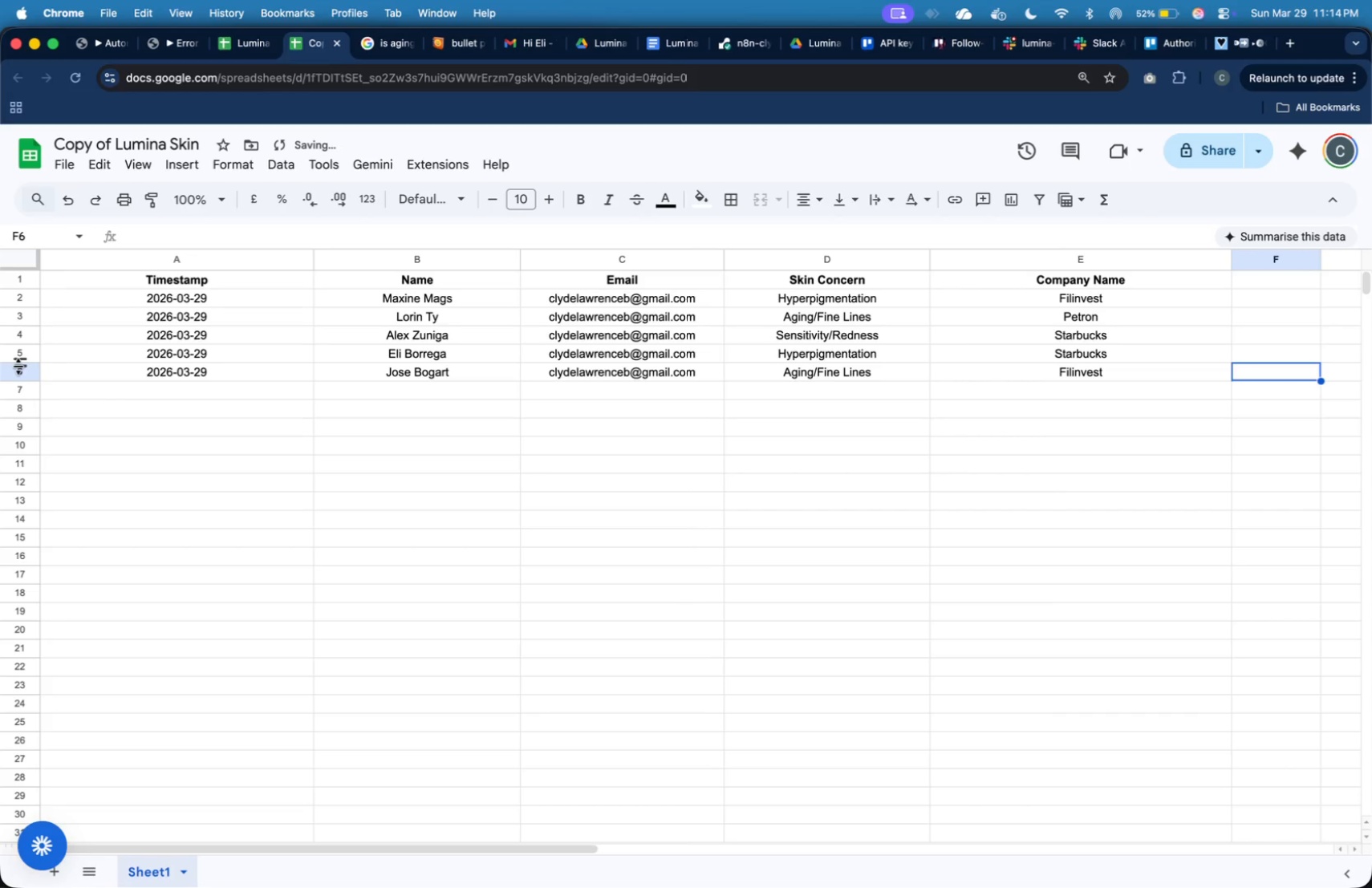 
left_click([19, 371])
 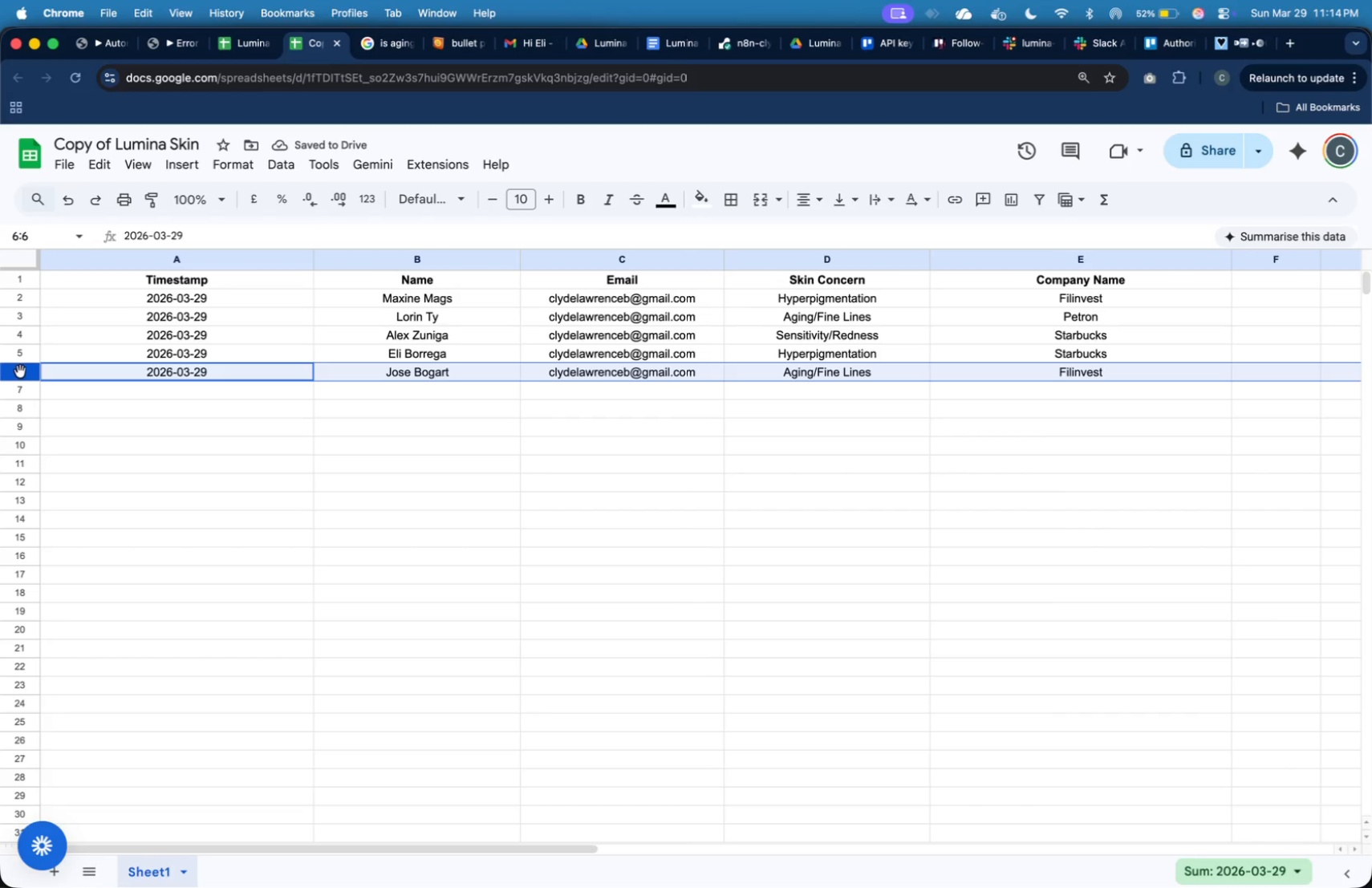 
key(Meta+C)
 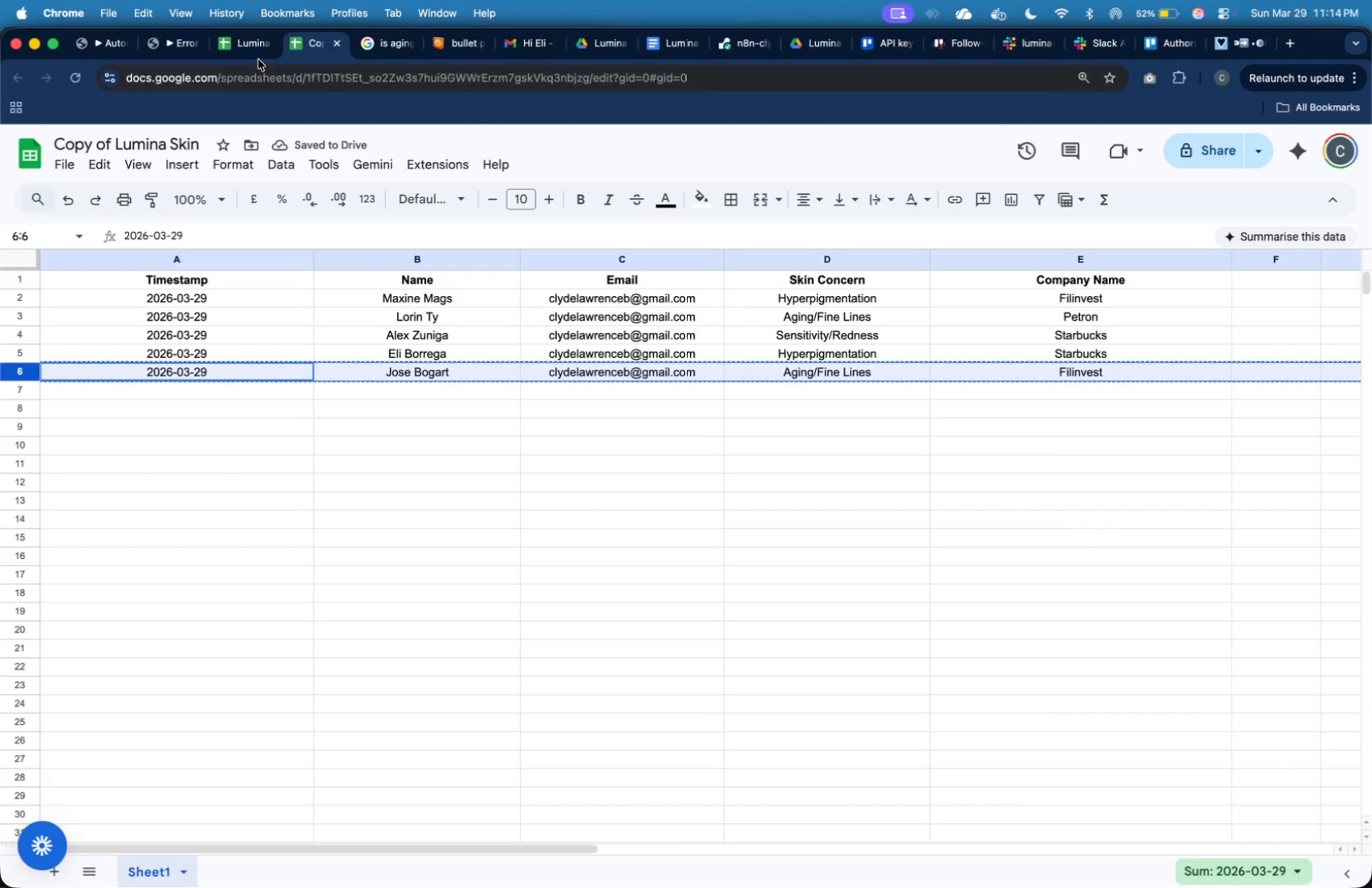 
left_click([257, 52])
 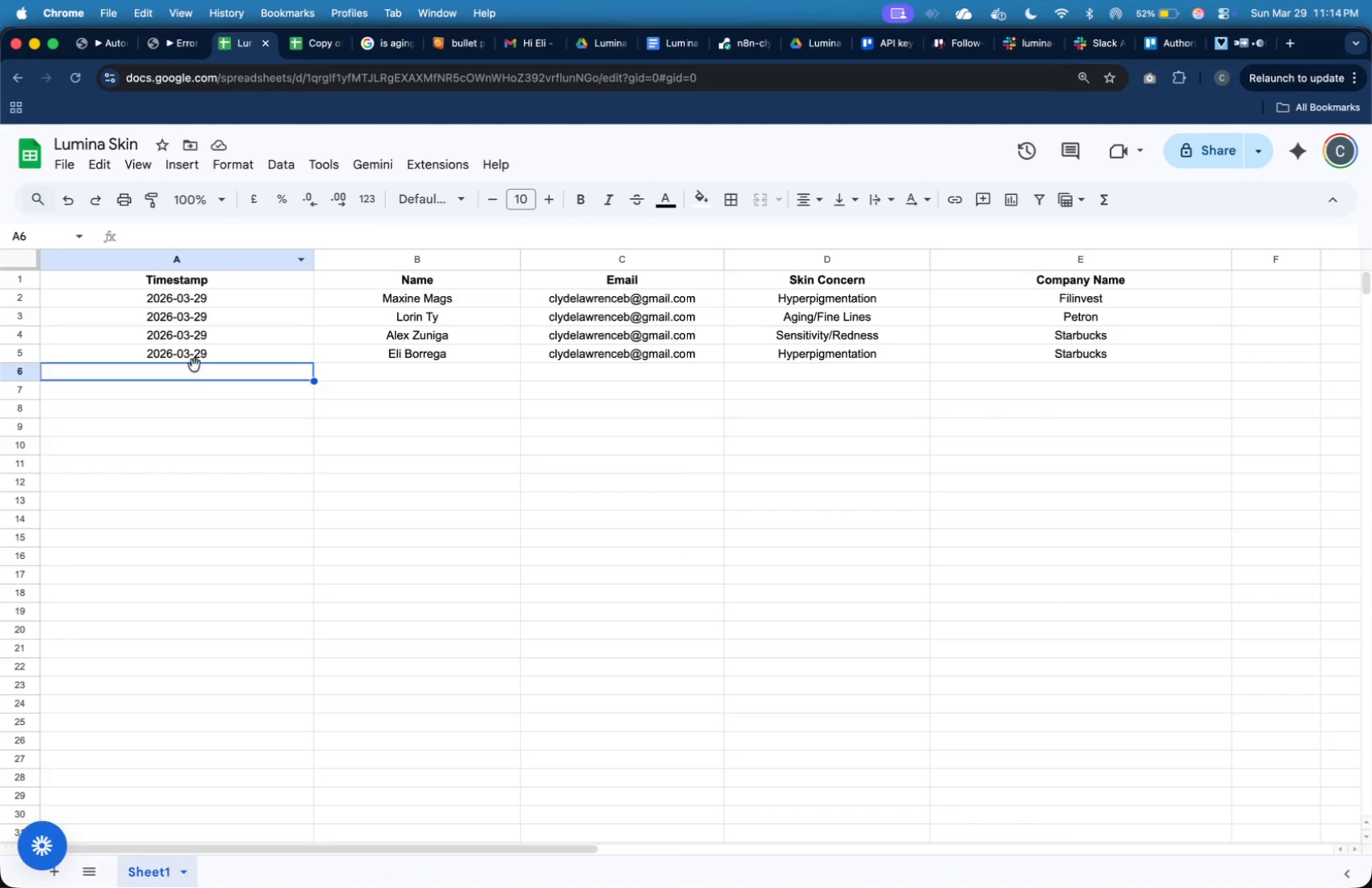 
key(Meta+V)
 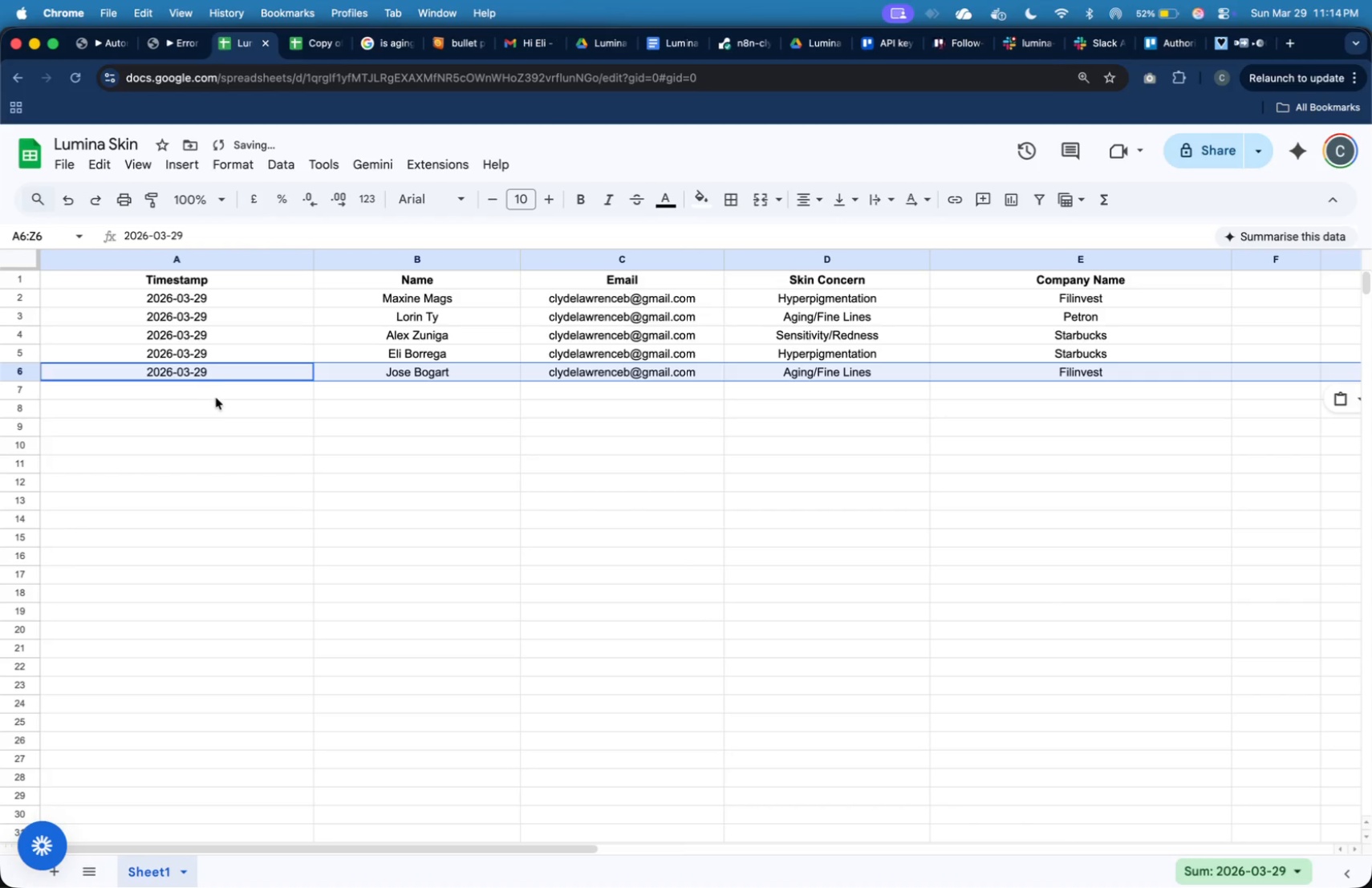 
left_click([217, 398])
 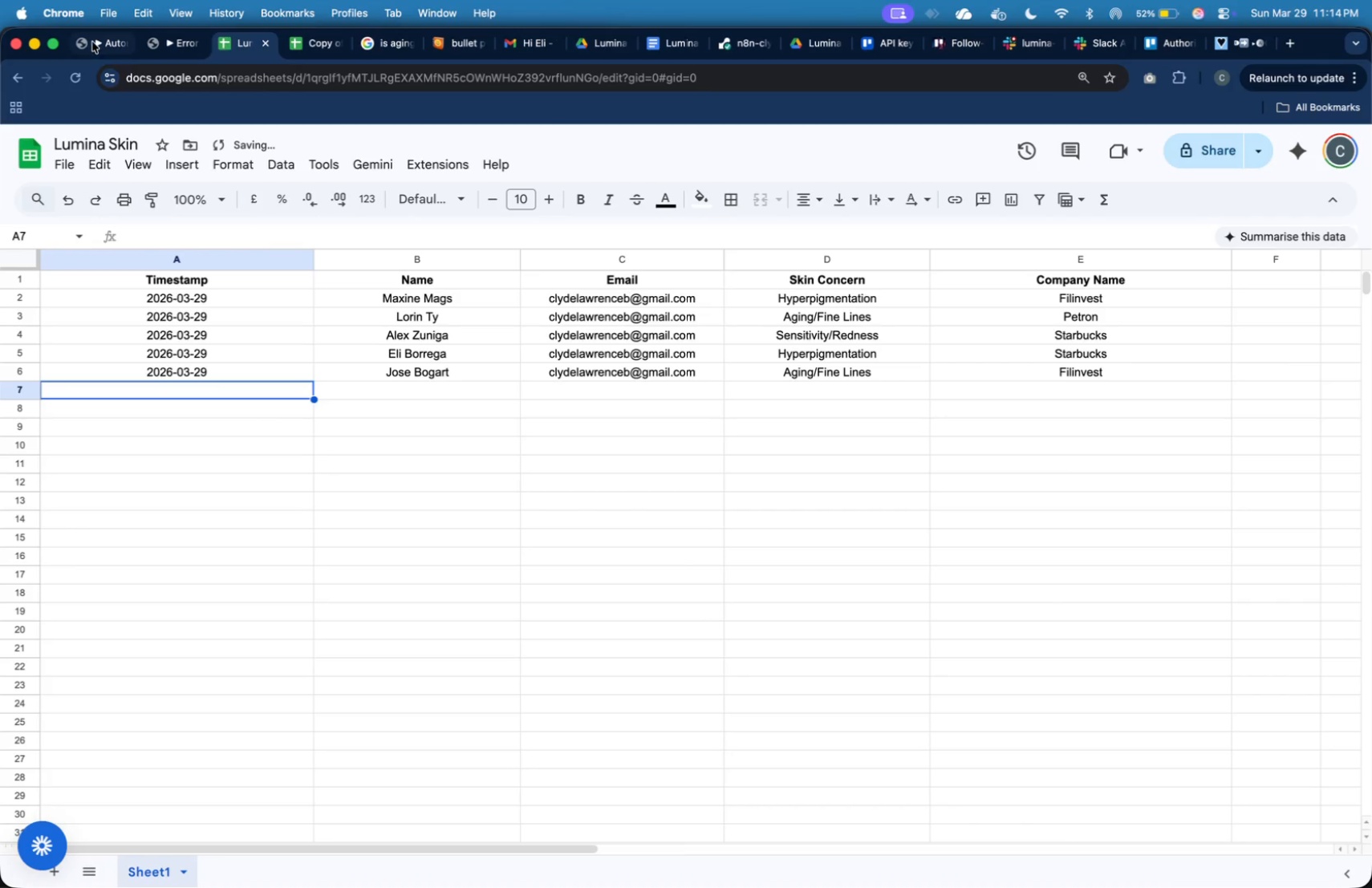 
left_click([92, 42])
 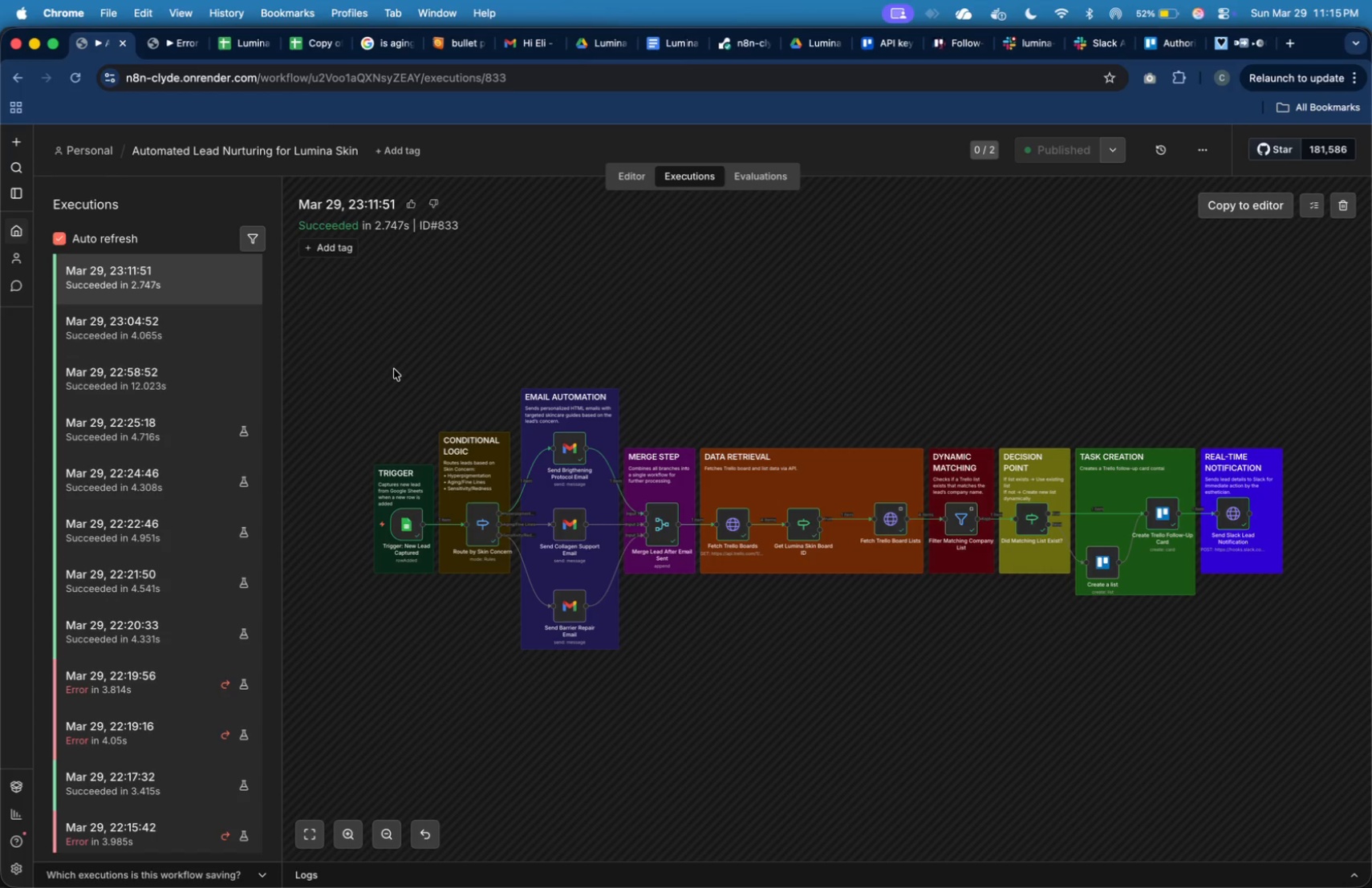 
wait(64.24)
 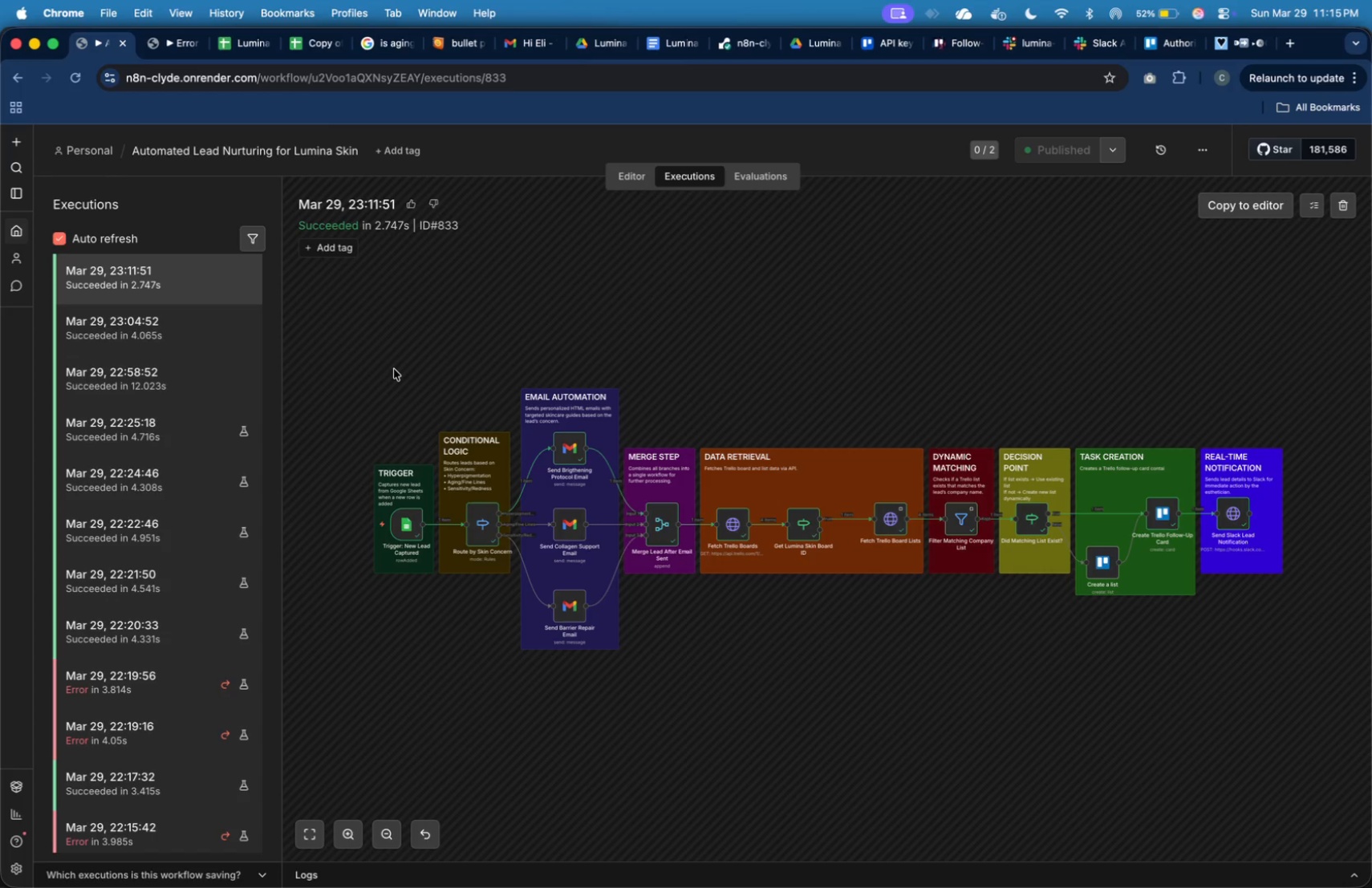 
left_click([217, 291])
 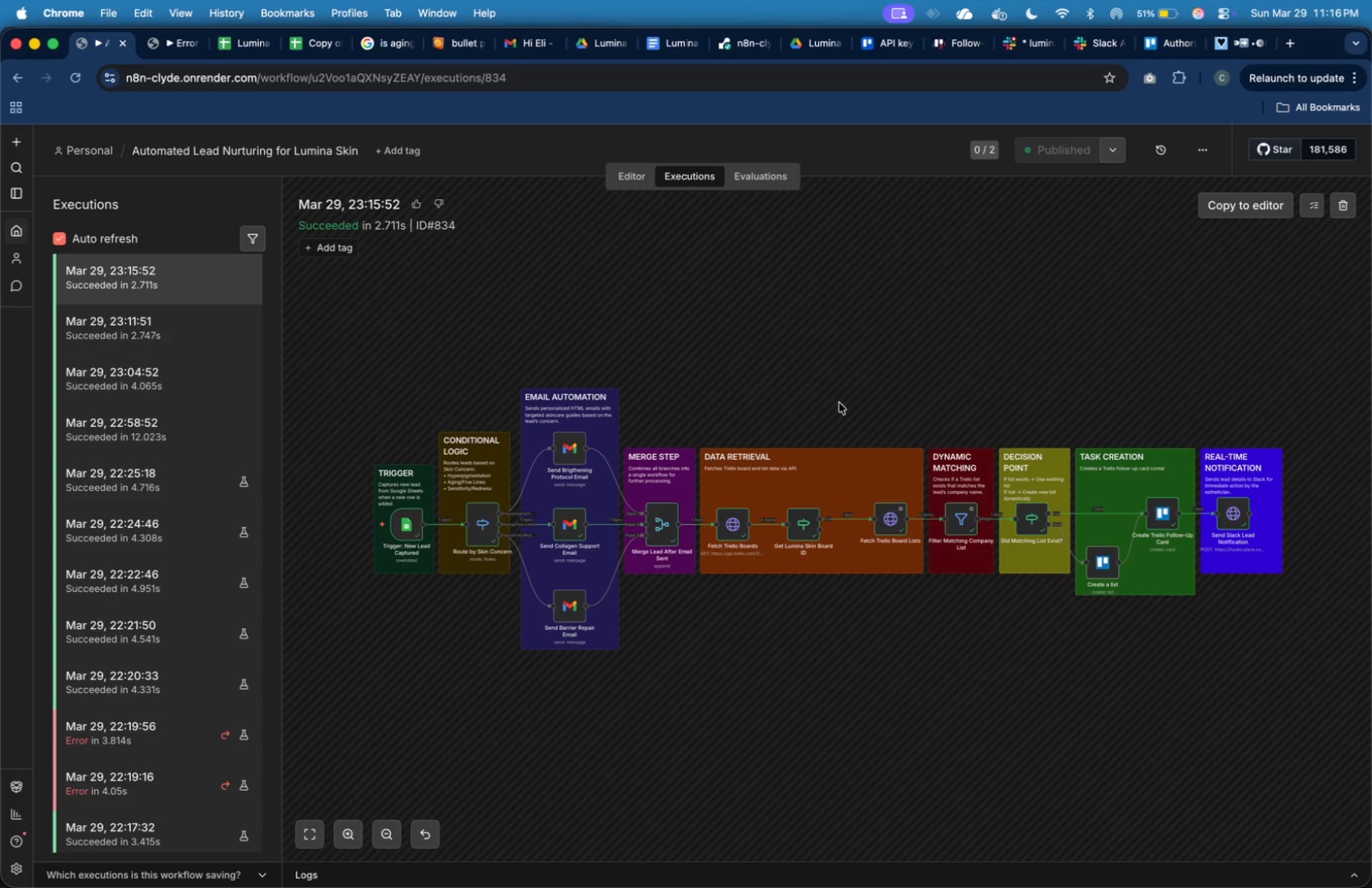 
wait(38.48)
 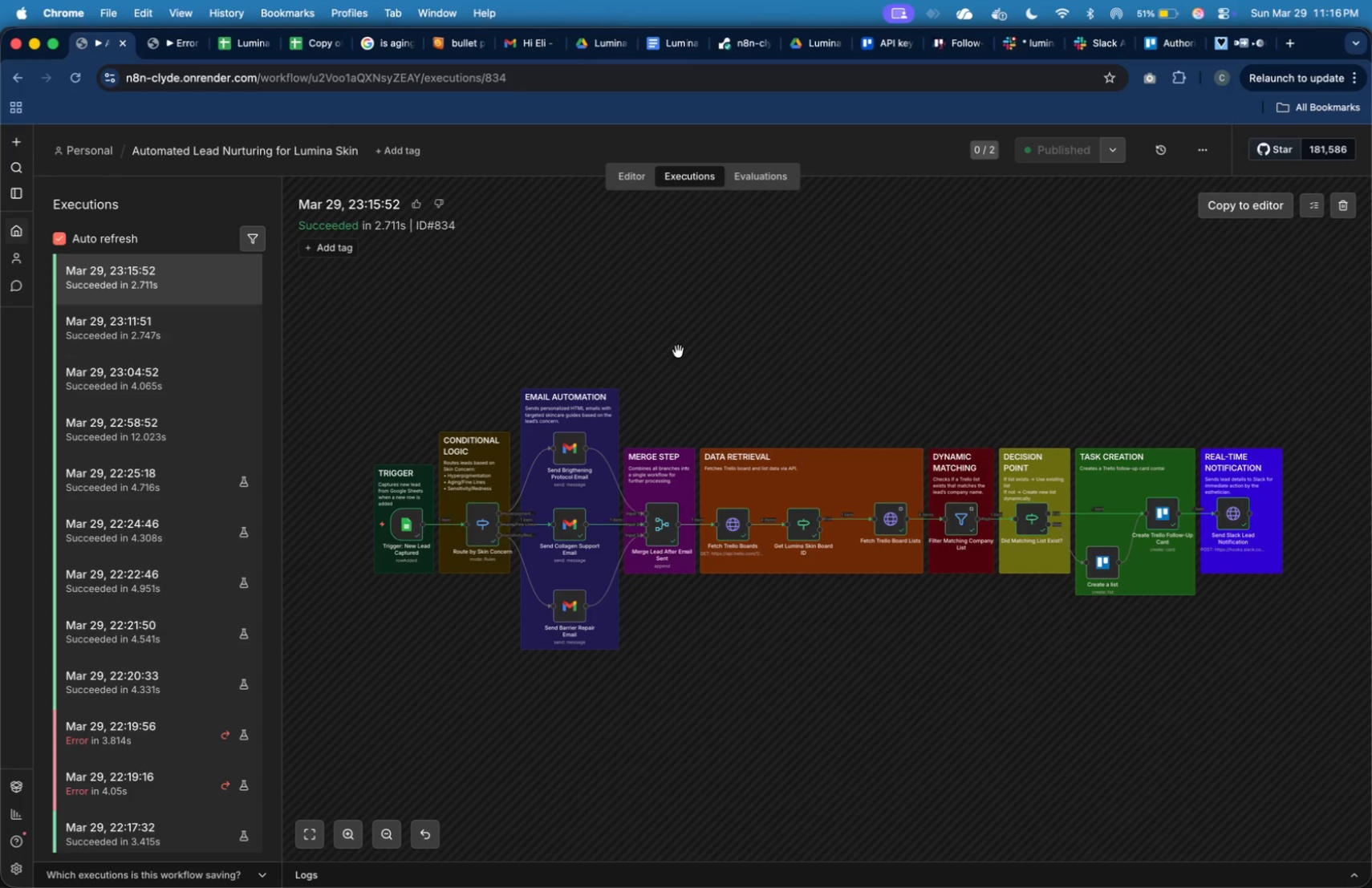 
key(Meta+Shift+4)
 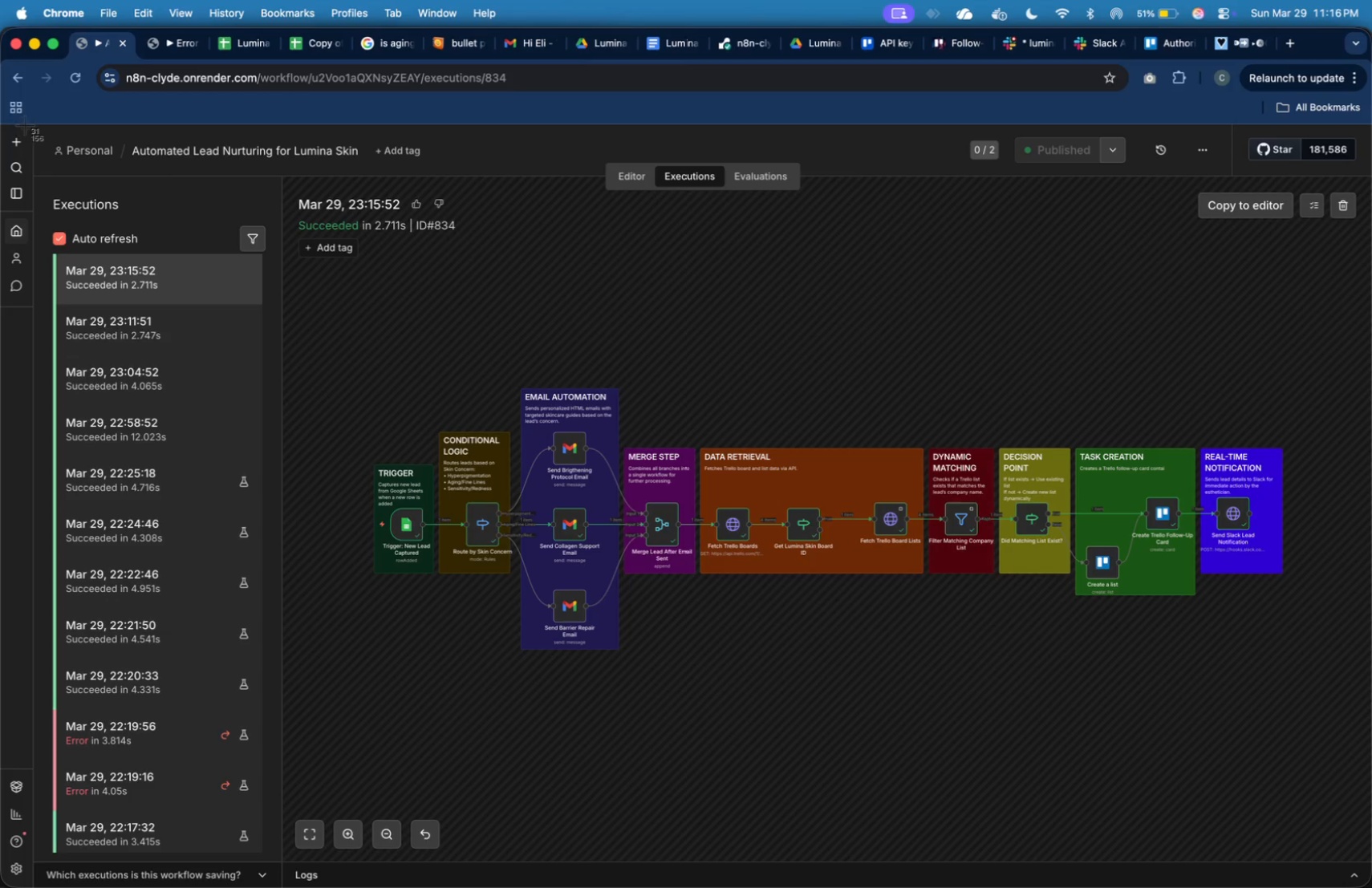 
left_click_drag(start_coordinate=[34, 128], to_coordinate=[1371, 664])
 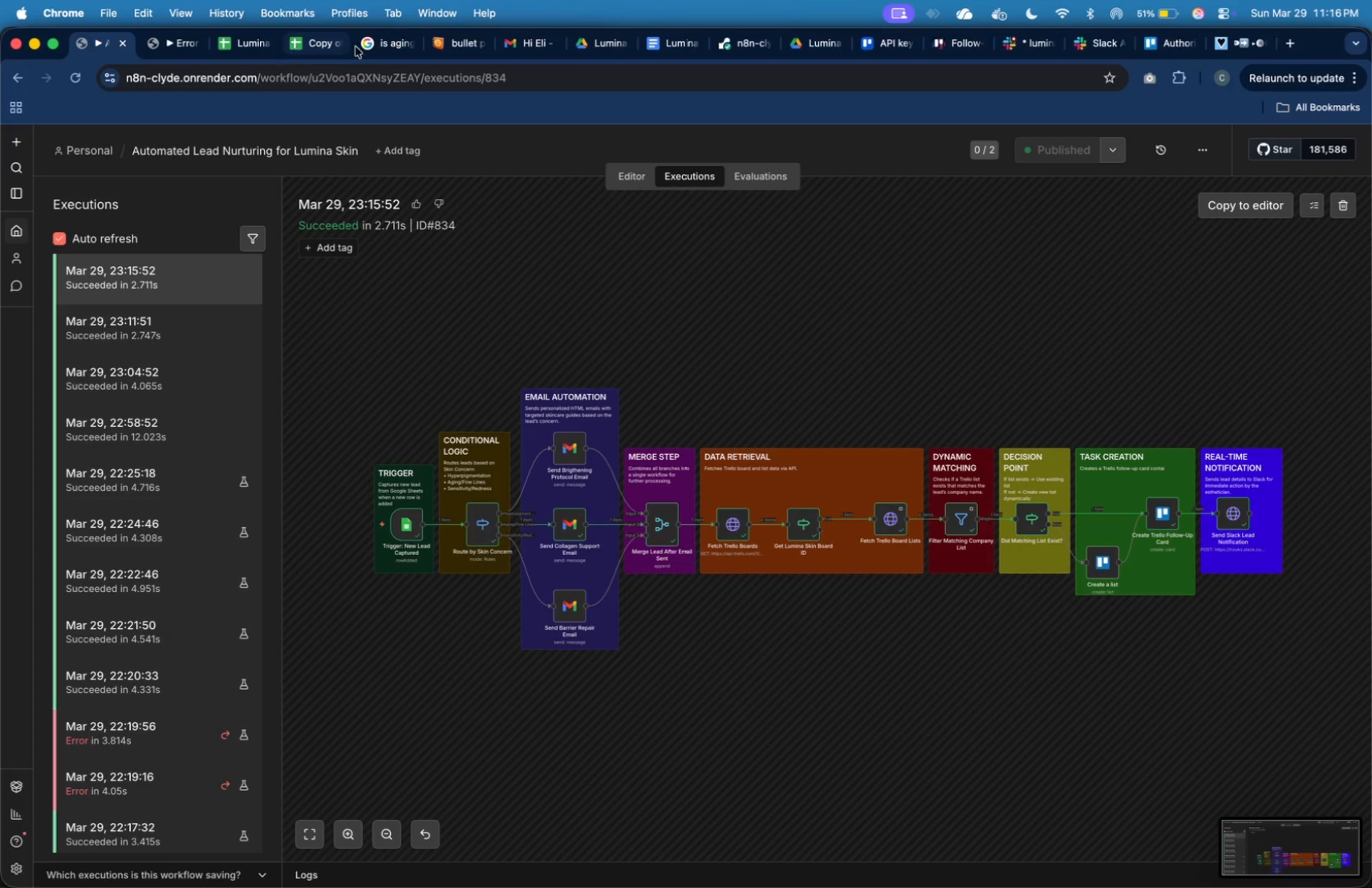 
left_click([530, 48])
 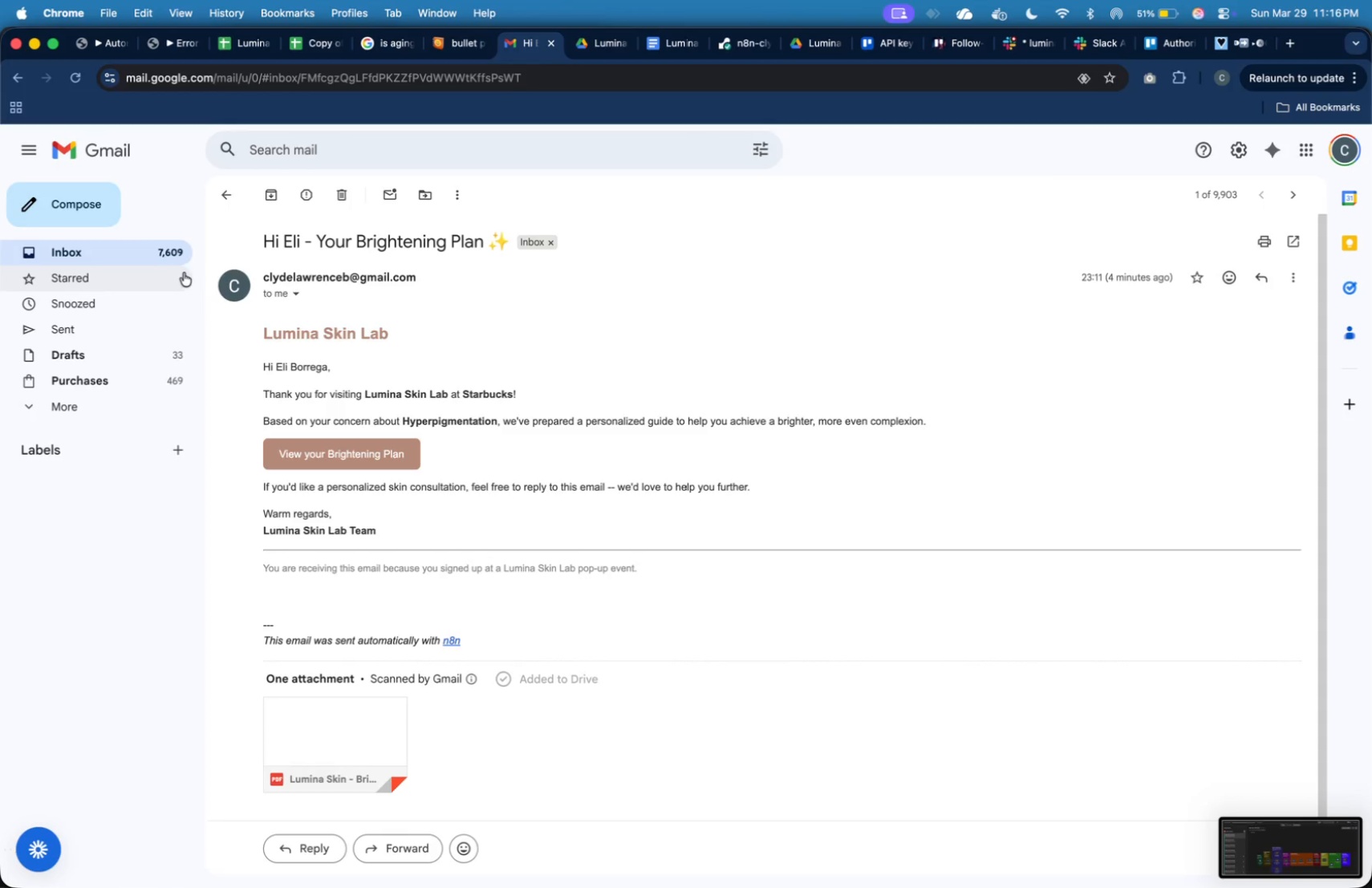 
left_click([174, 257])
 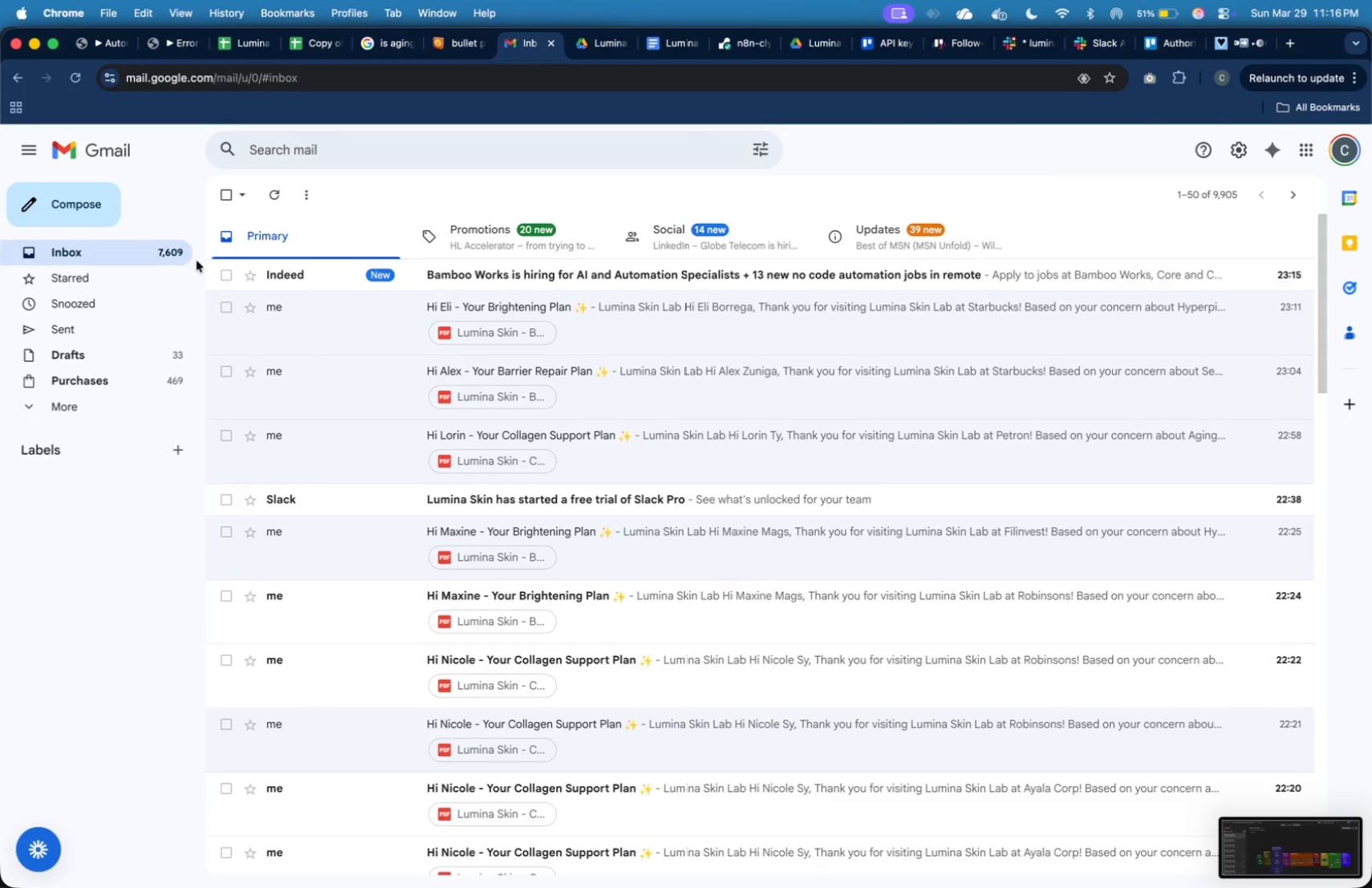 
left_click([164, 253])
 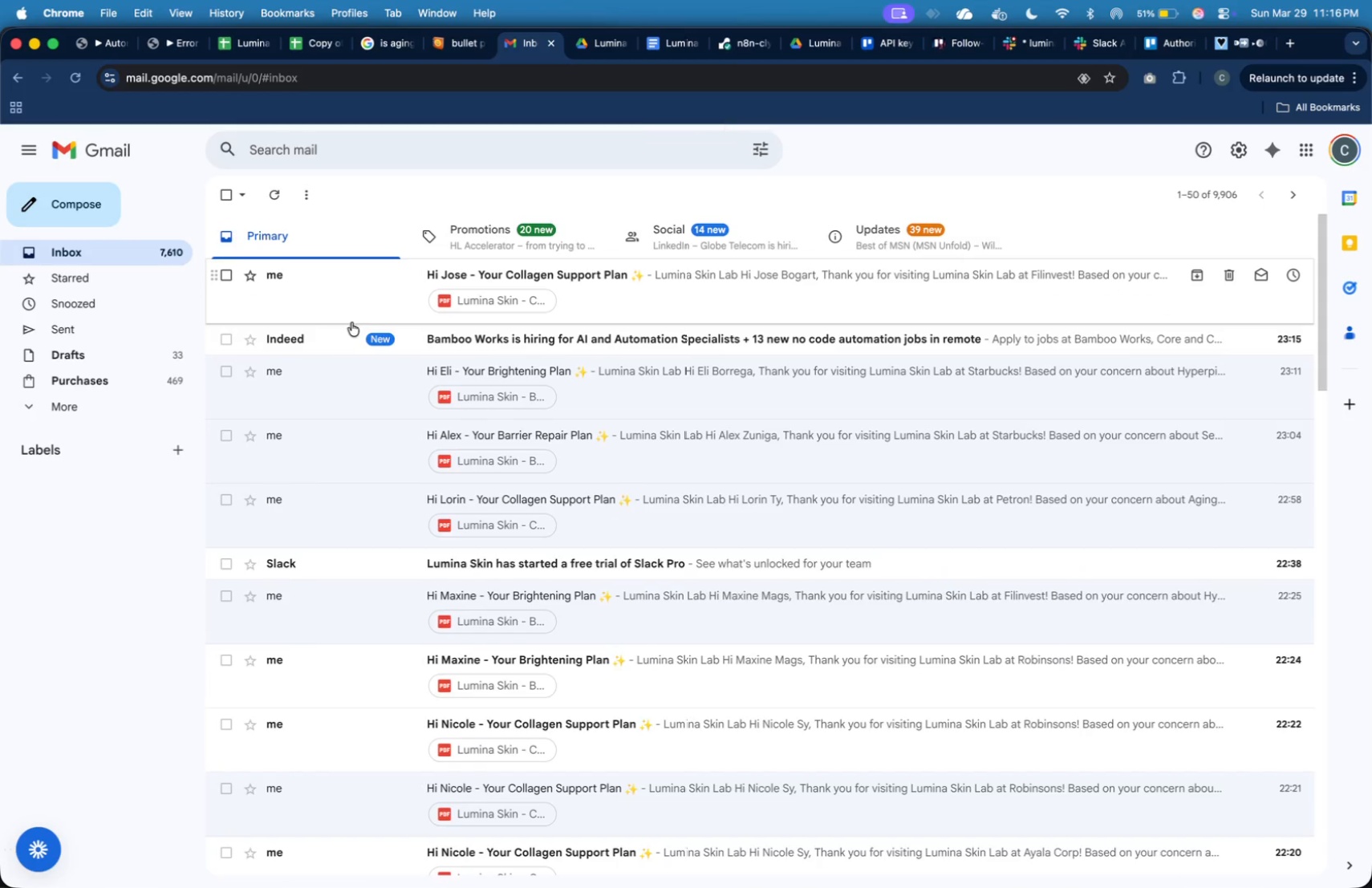 
left_click([365, 302])
 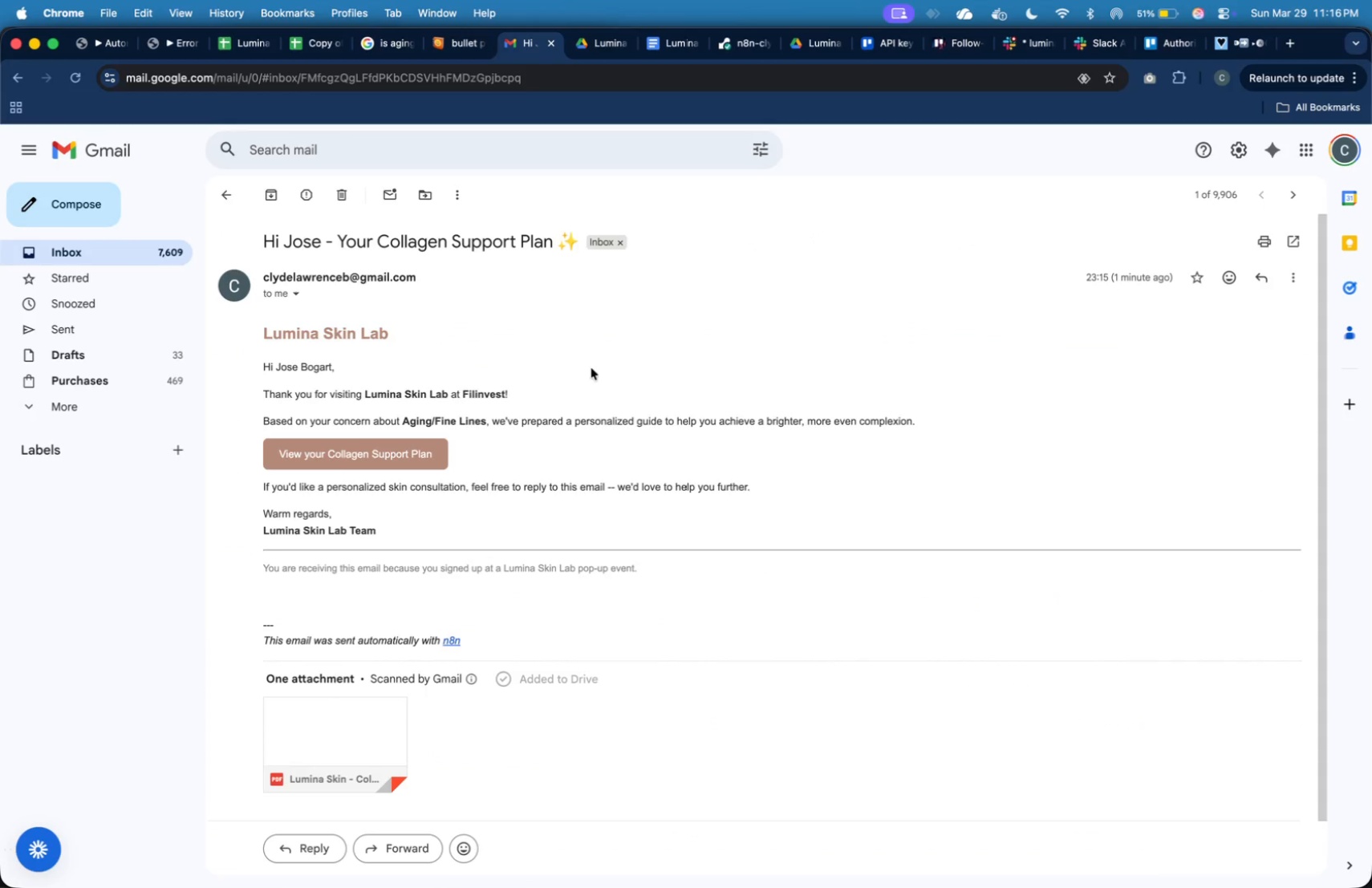 
key(Meta+Shift+4)
 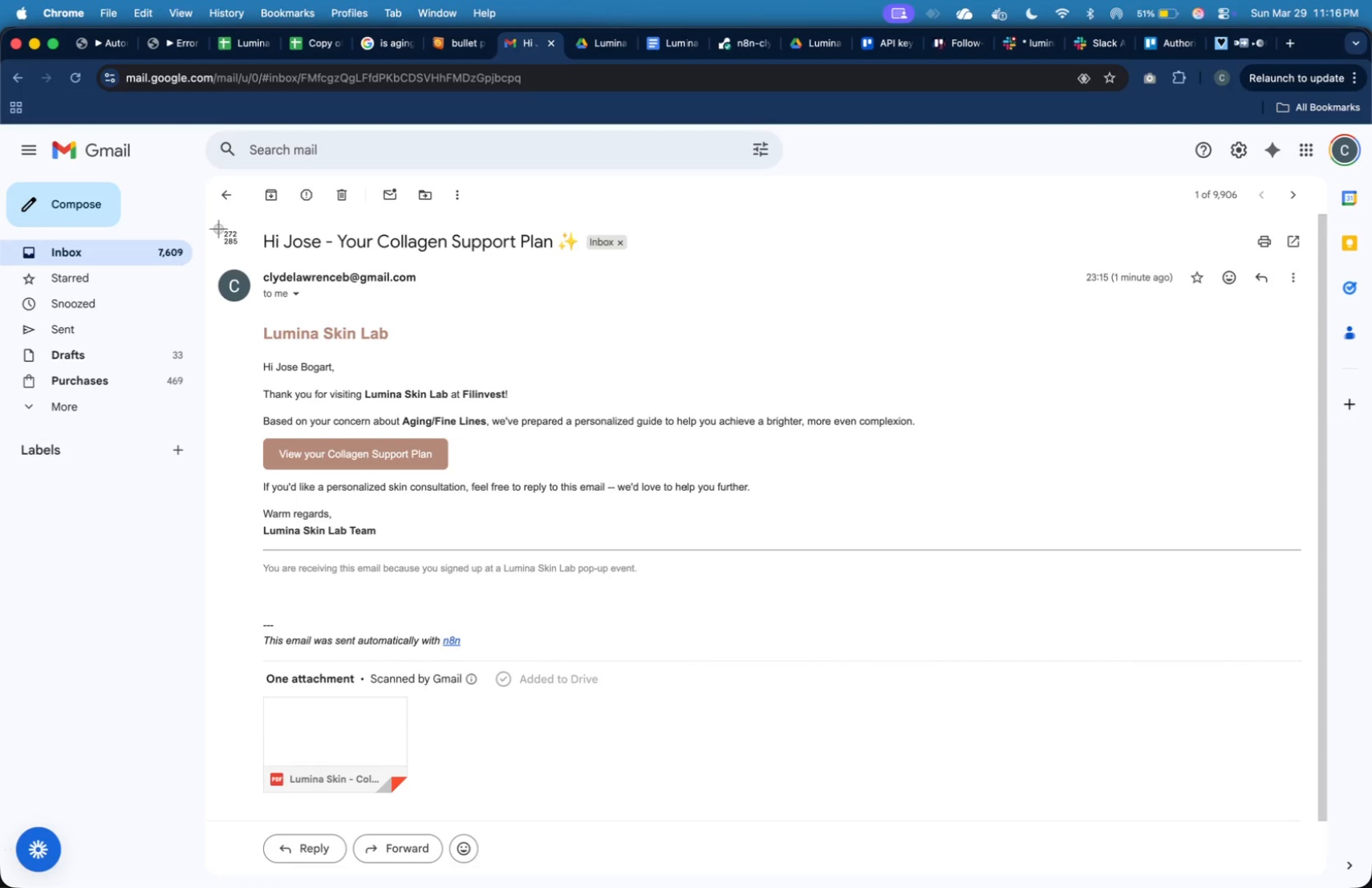 
left_click_drag(start_coordinate=[216, 221], to_coordinate=[1313, 801])
 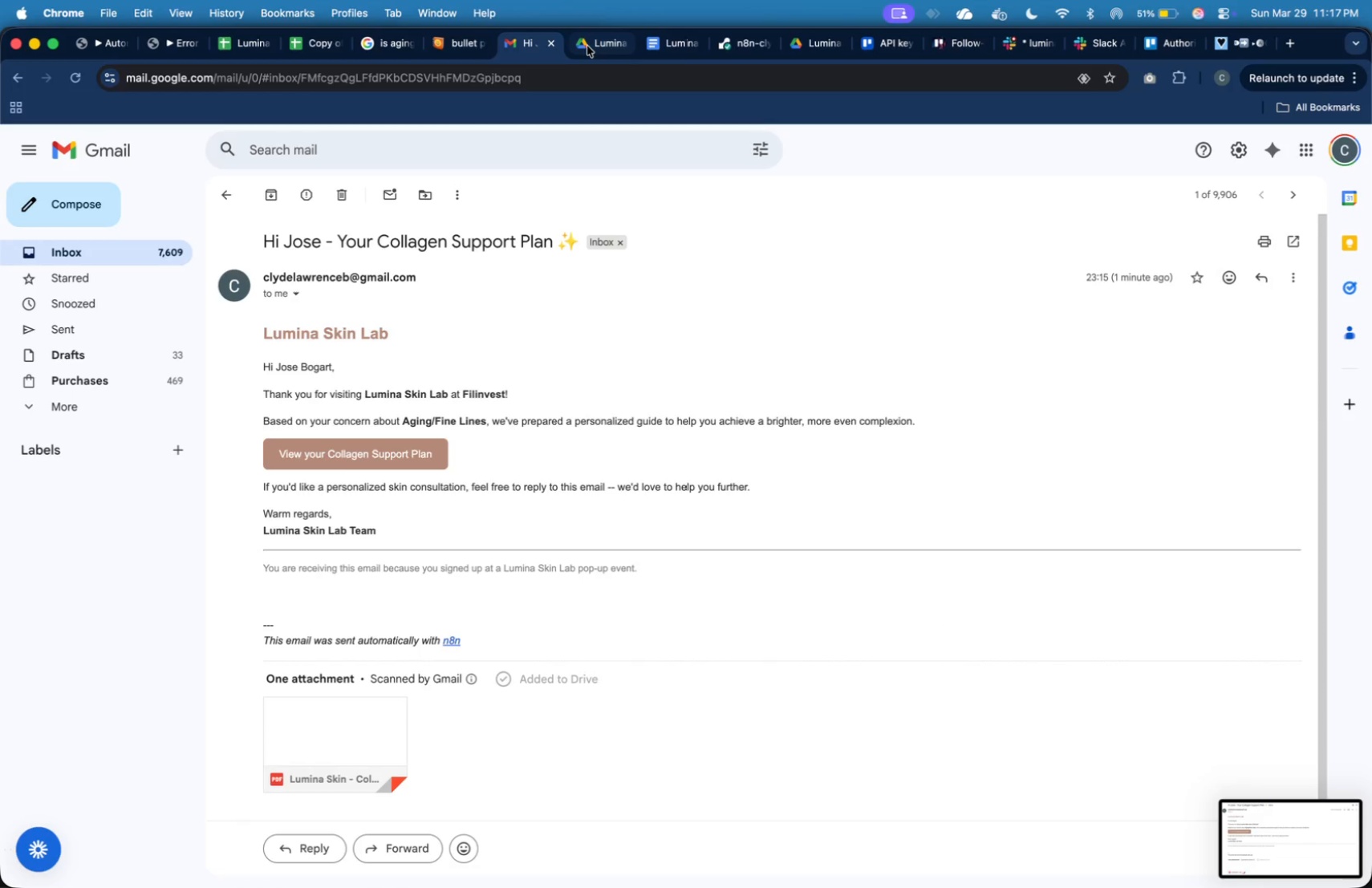 
left_click([587, 46])
 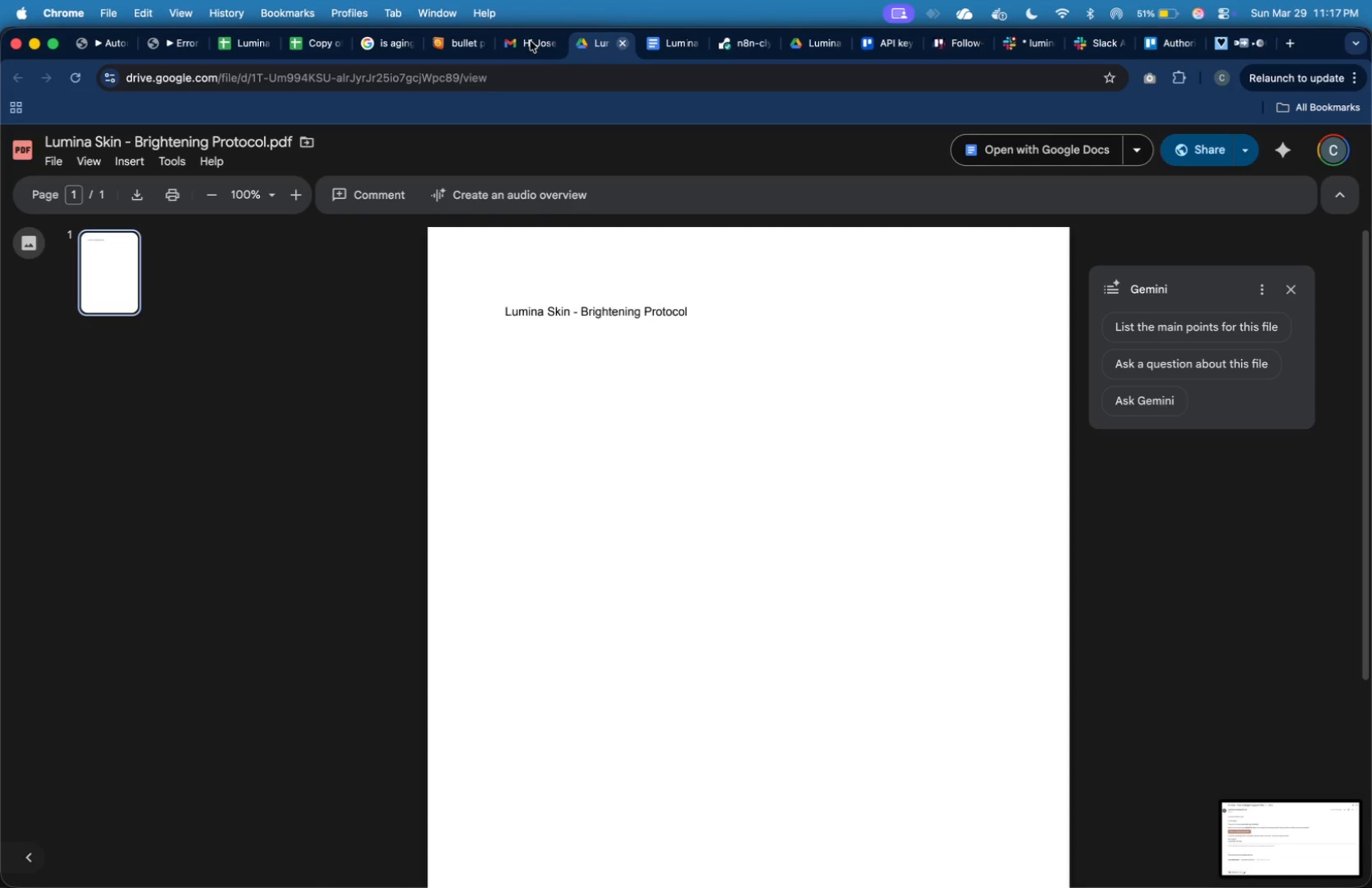 
left_click([530, 41])
 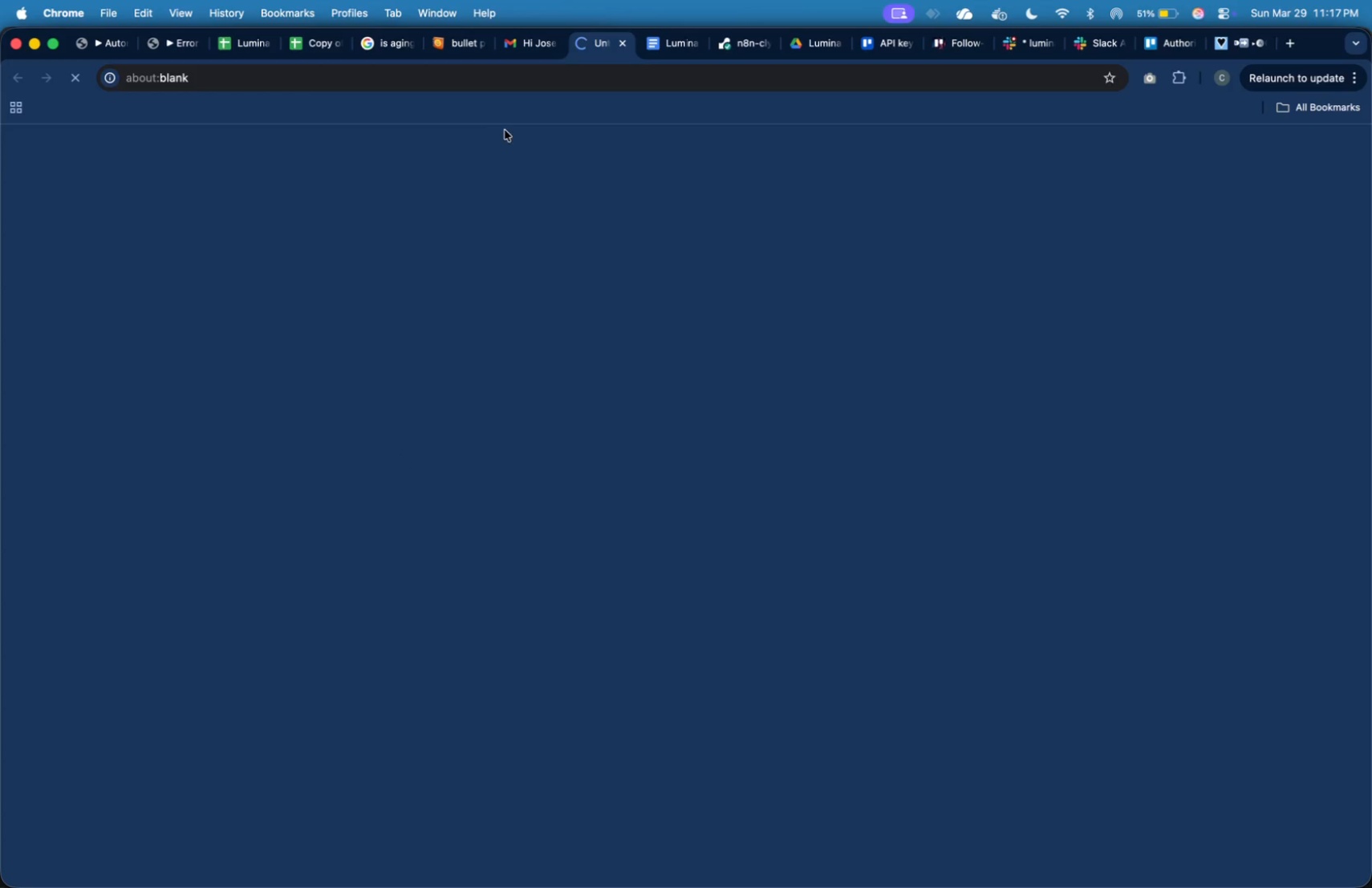 
left_click([520, 49])
 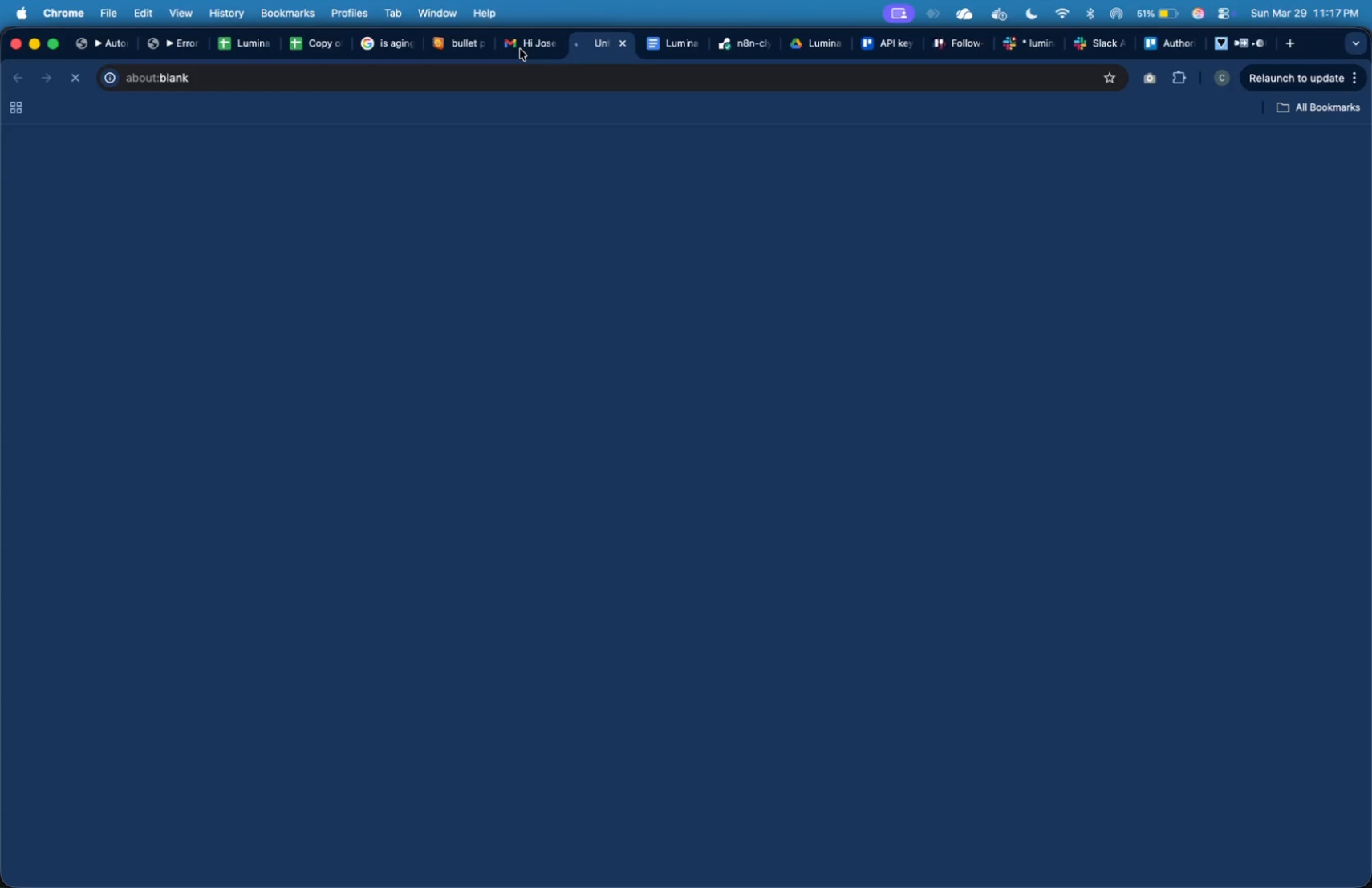 
mouse_move([537, 59])
 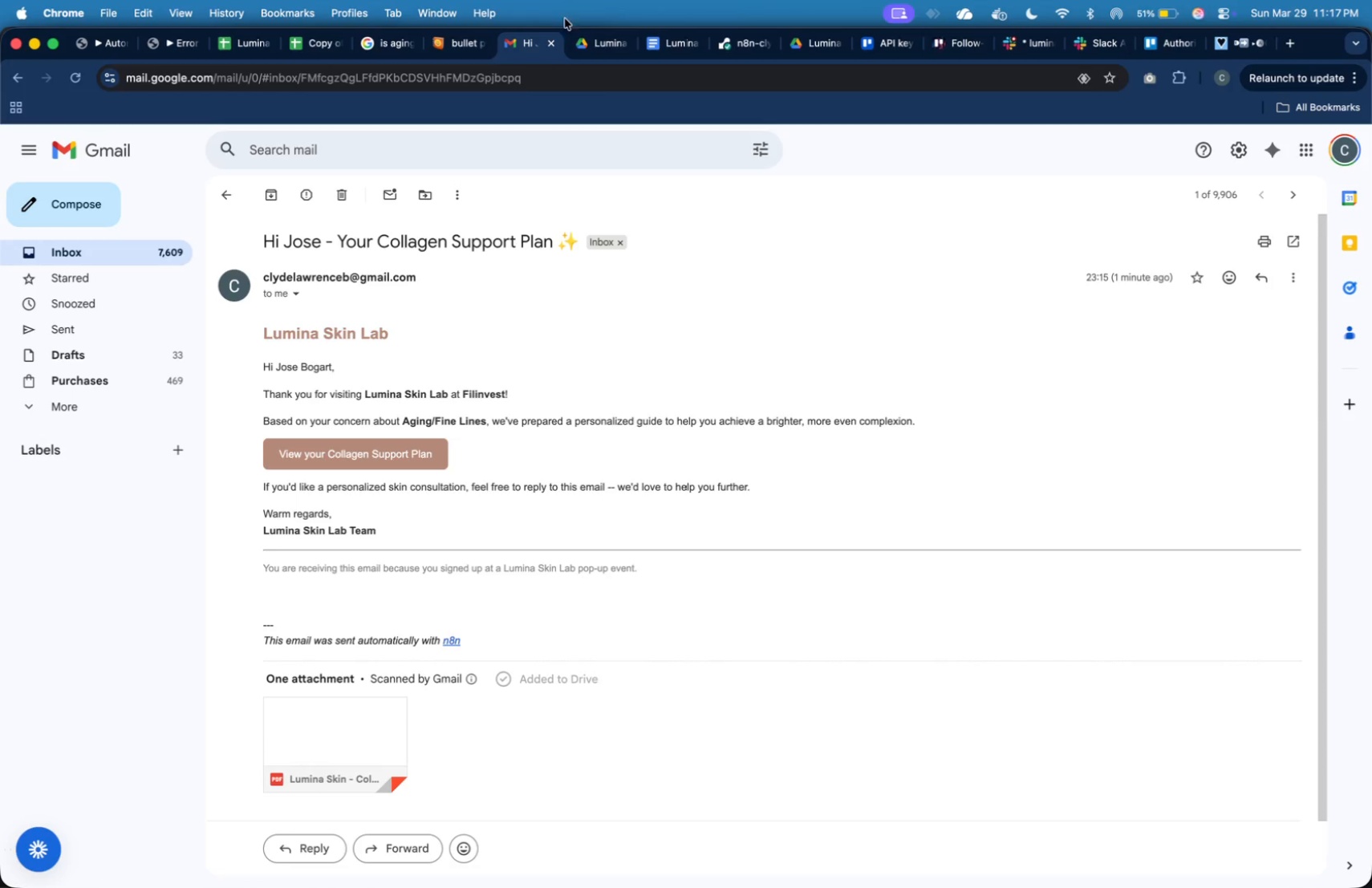 
wait(6.02)
 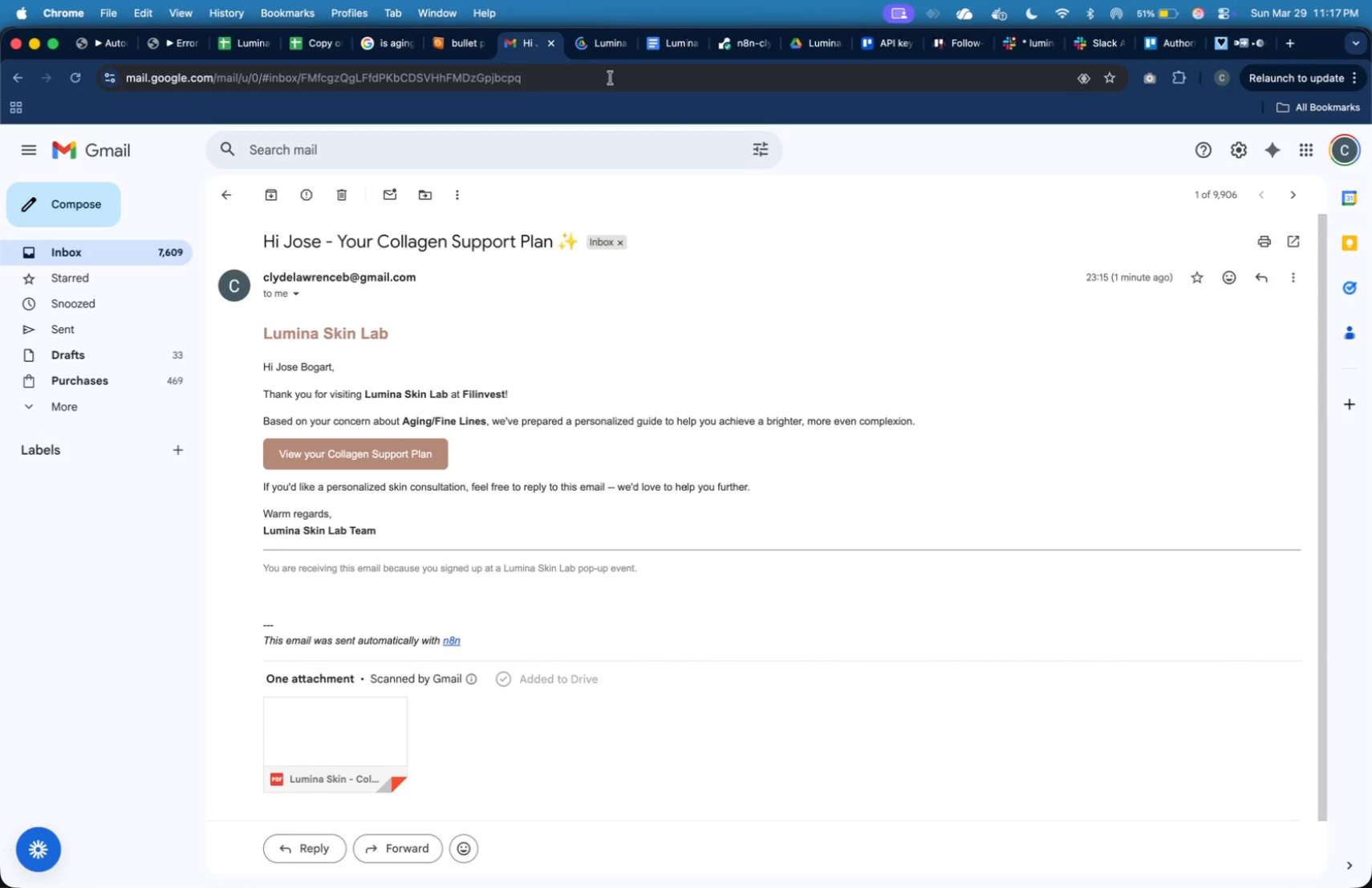 
left_click([598, 47])
 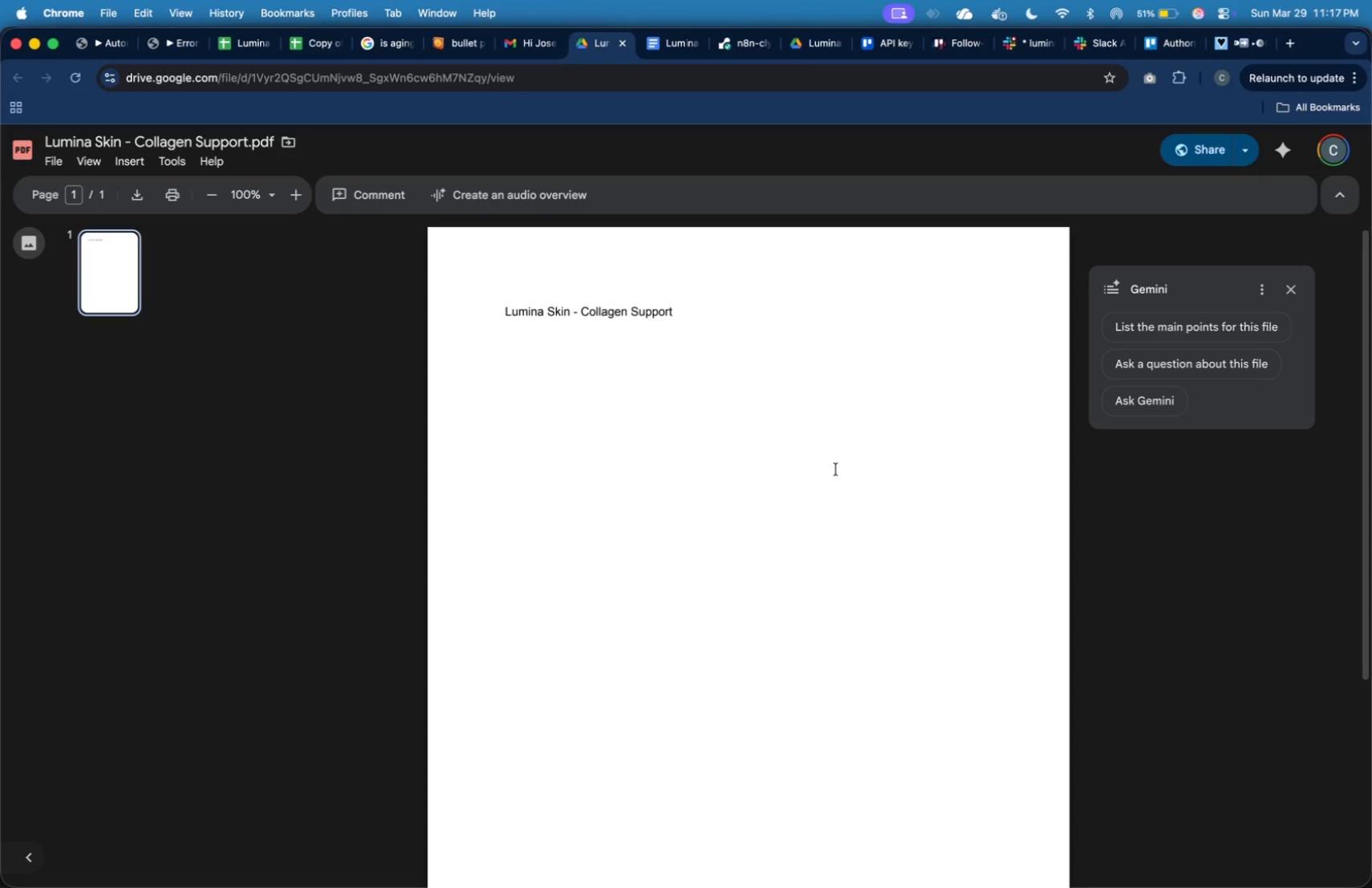 
key(Meta+Shift+4)
 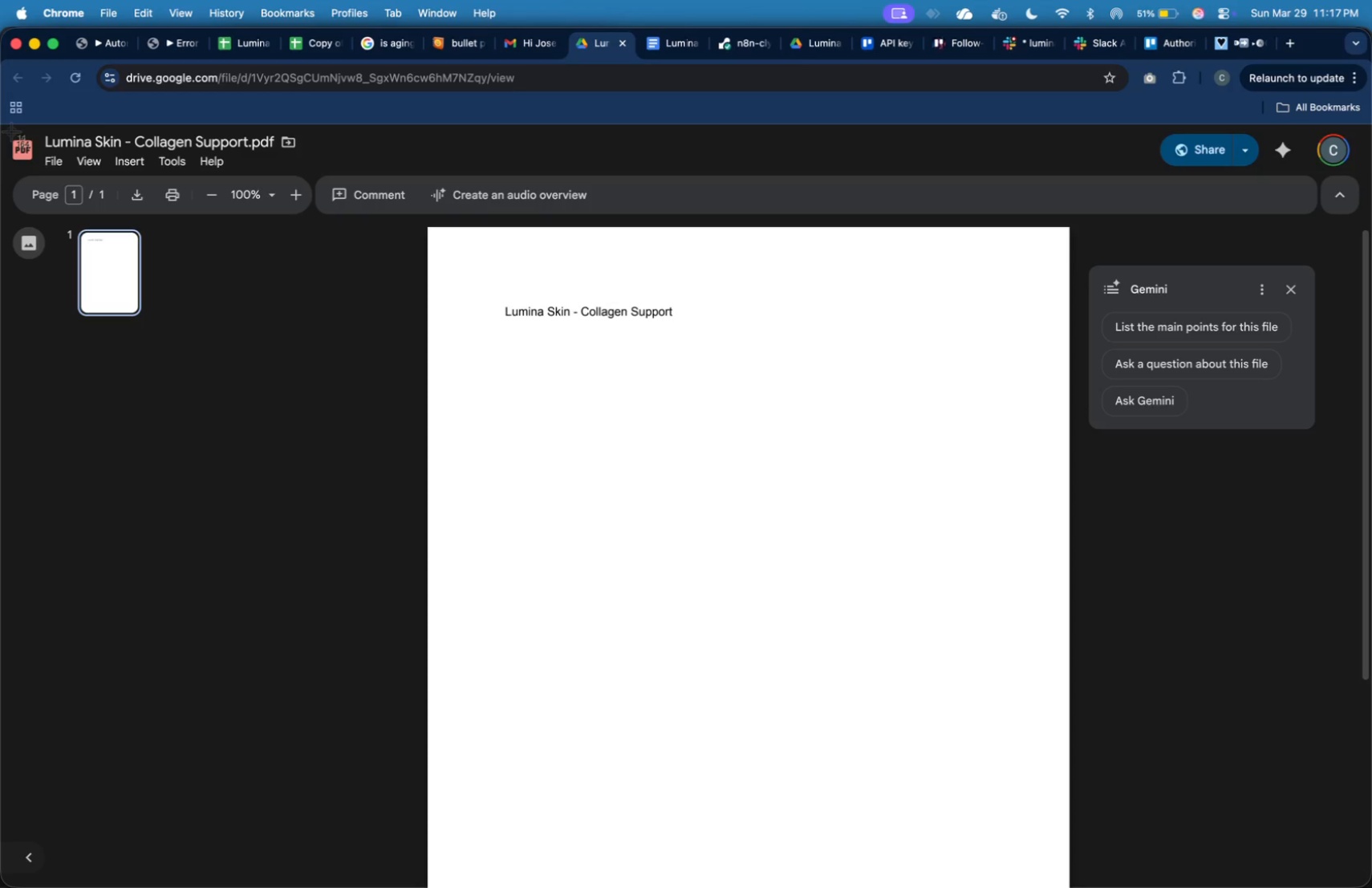 
left_click_drag(start_coordinate=[9, 128], to_coordinate=[1371, 448])
 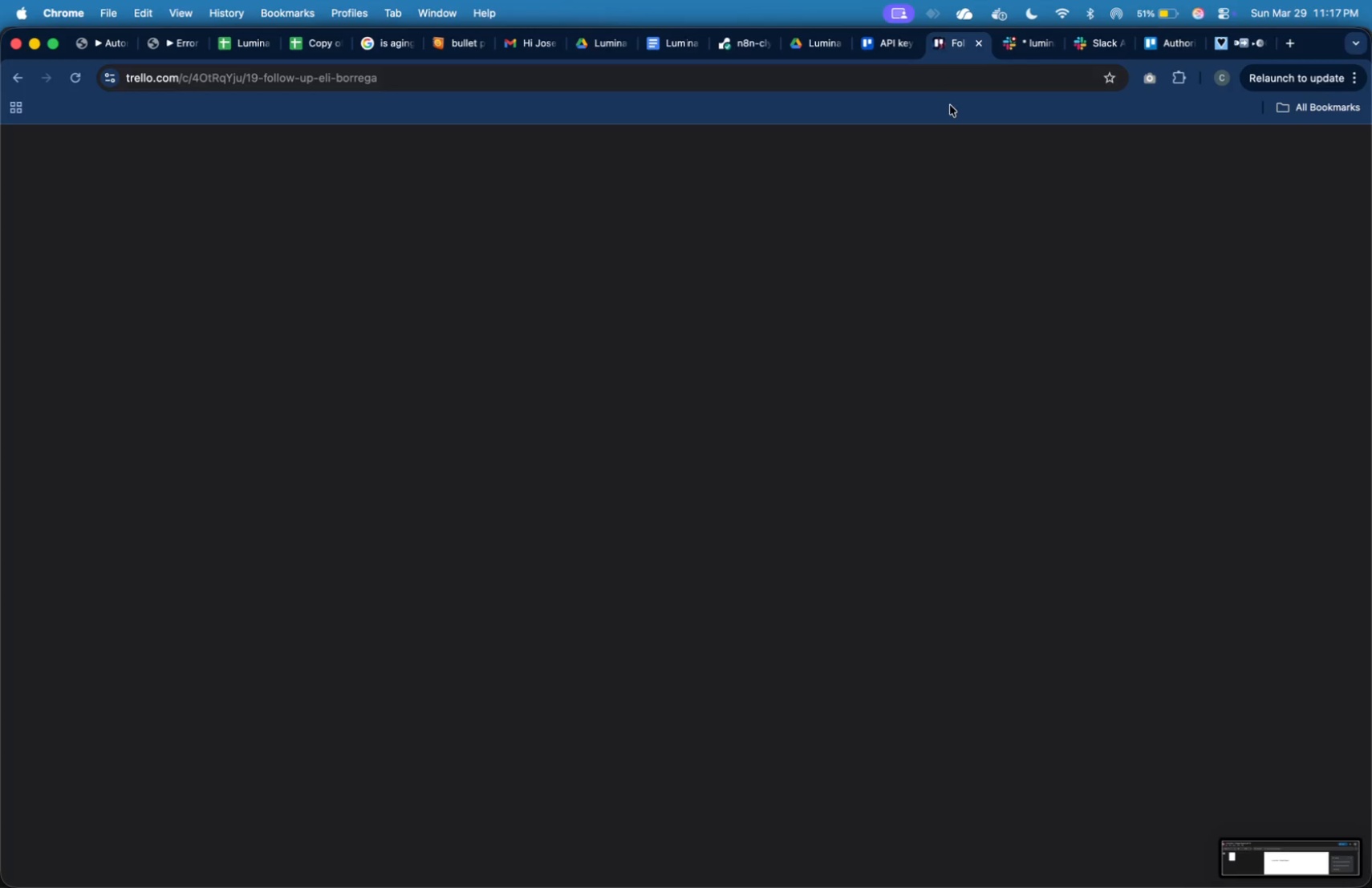 
key(Mute)
 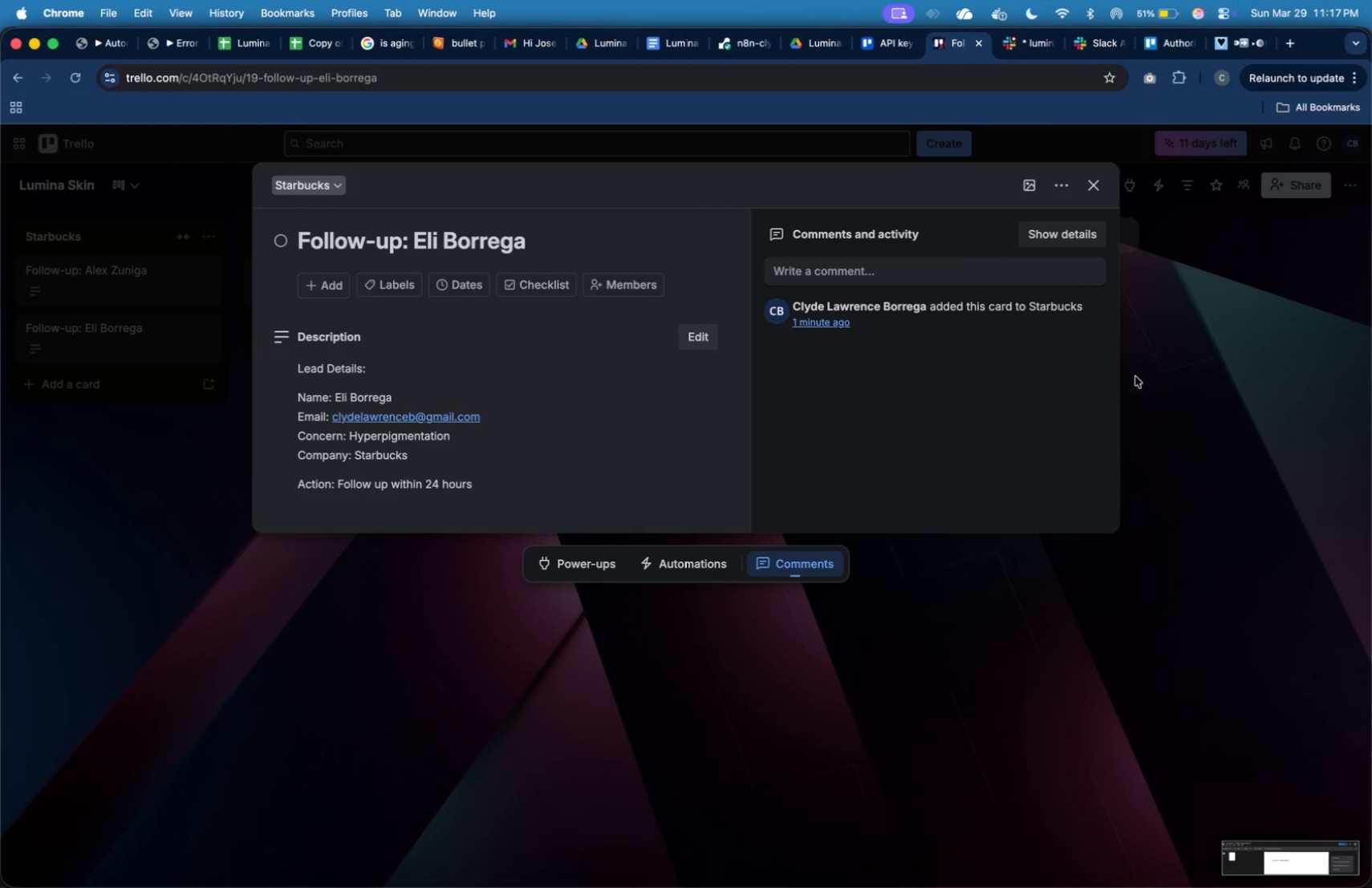 
left_click([1151, 371])
 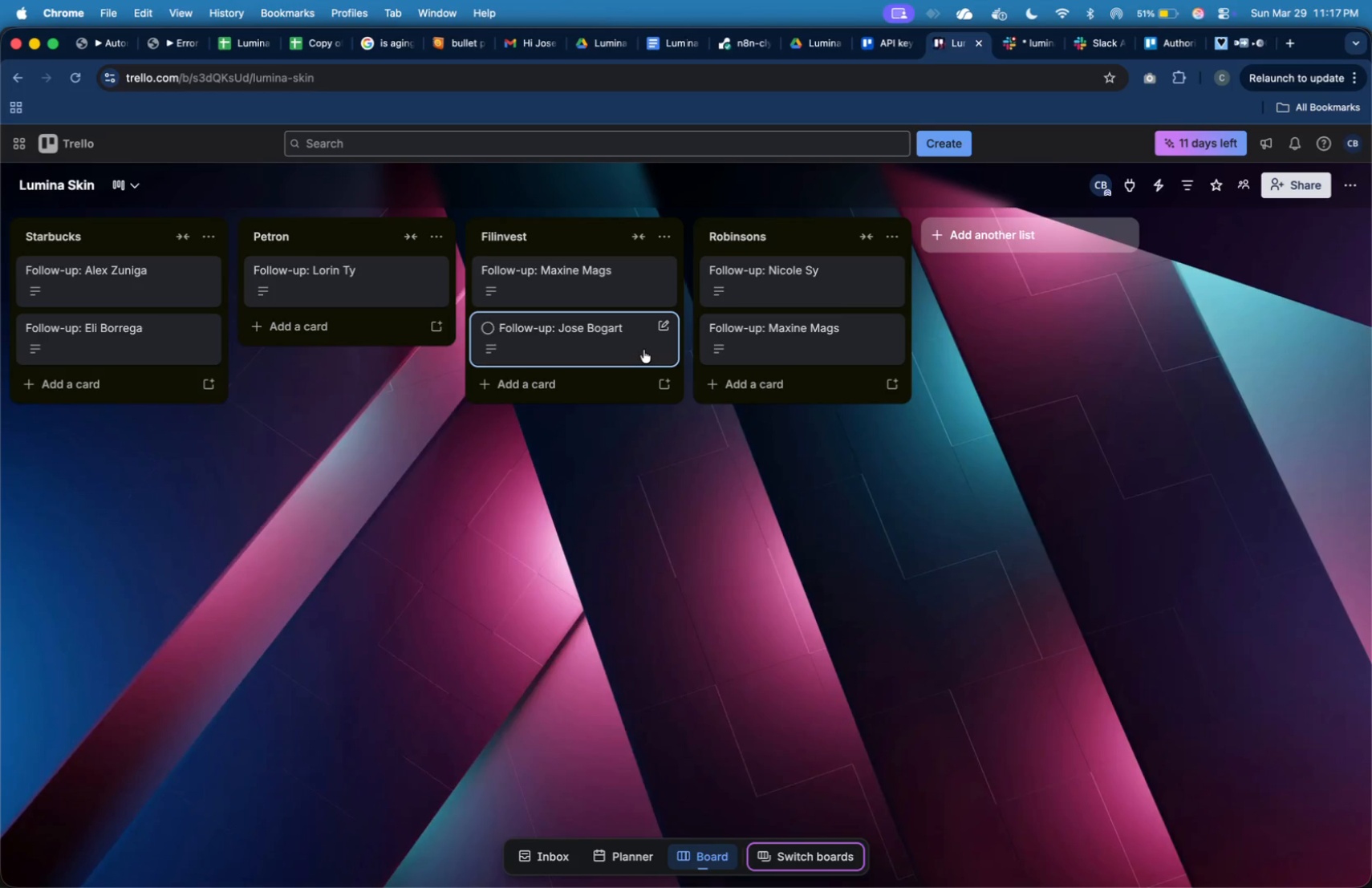 
key(Meta+Shift+4)